 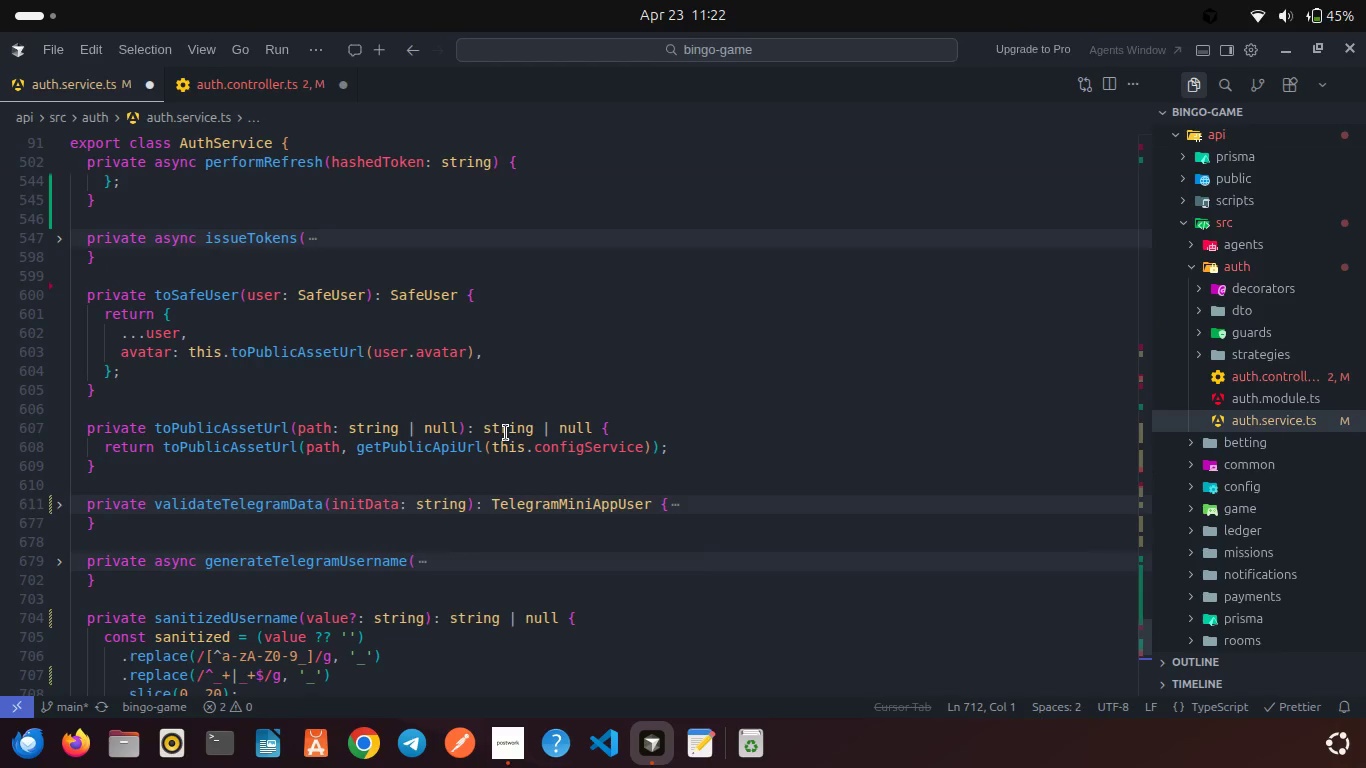 
scroll: coordinate [395, 356], scroll_direction: up, amount: 5.0
 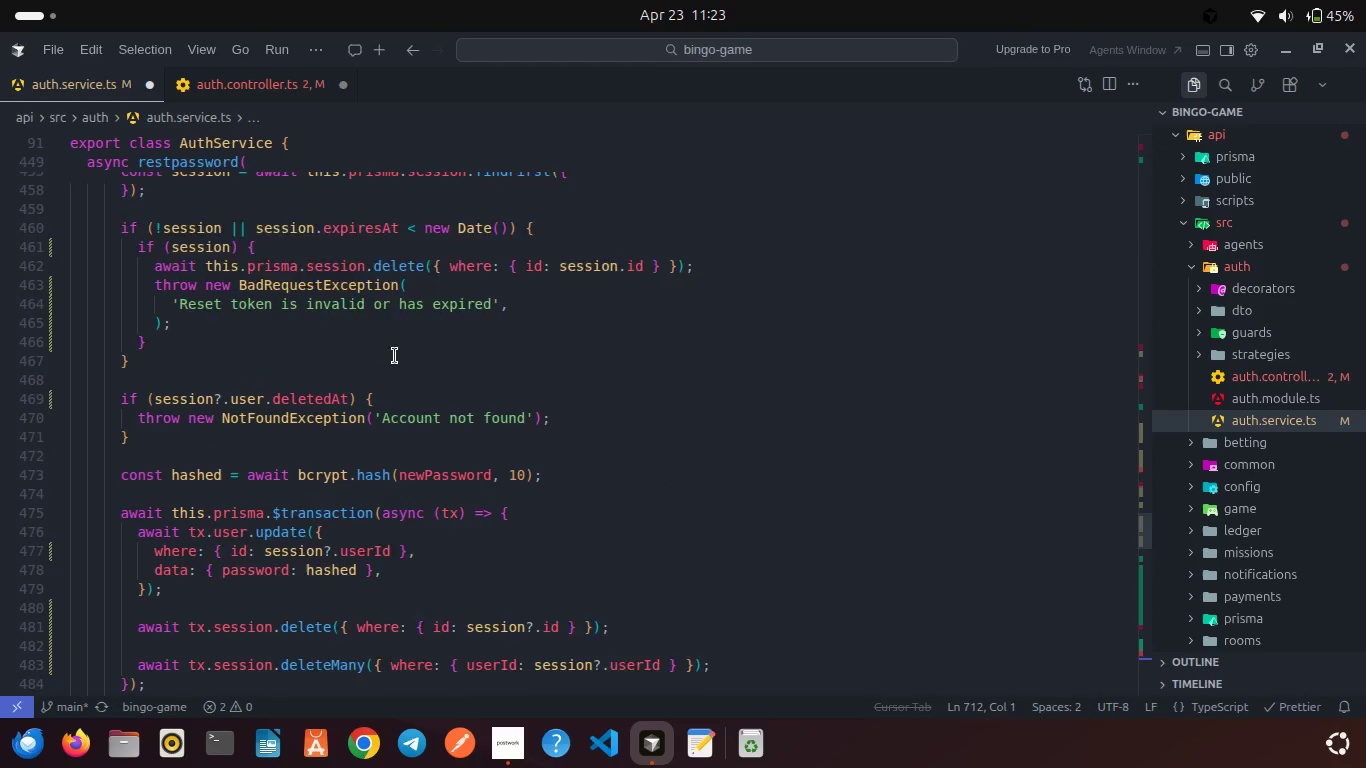 
scroll: coordinate [813, 373], scroll_direction: down, amount: 19.0
 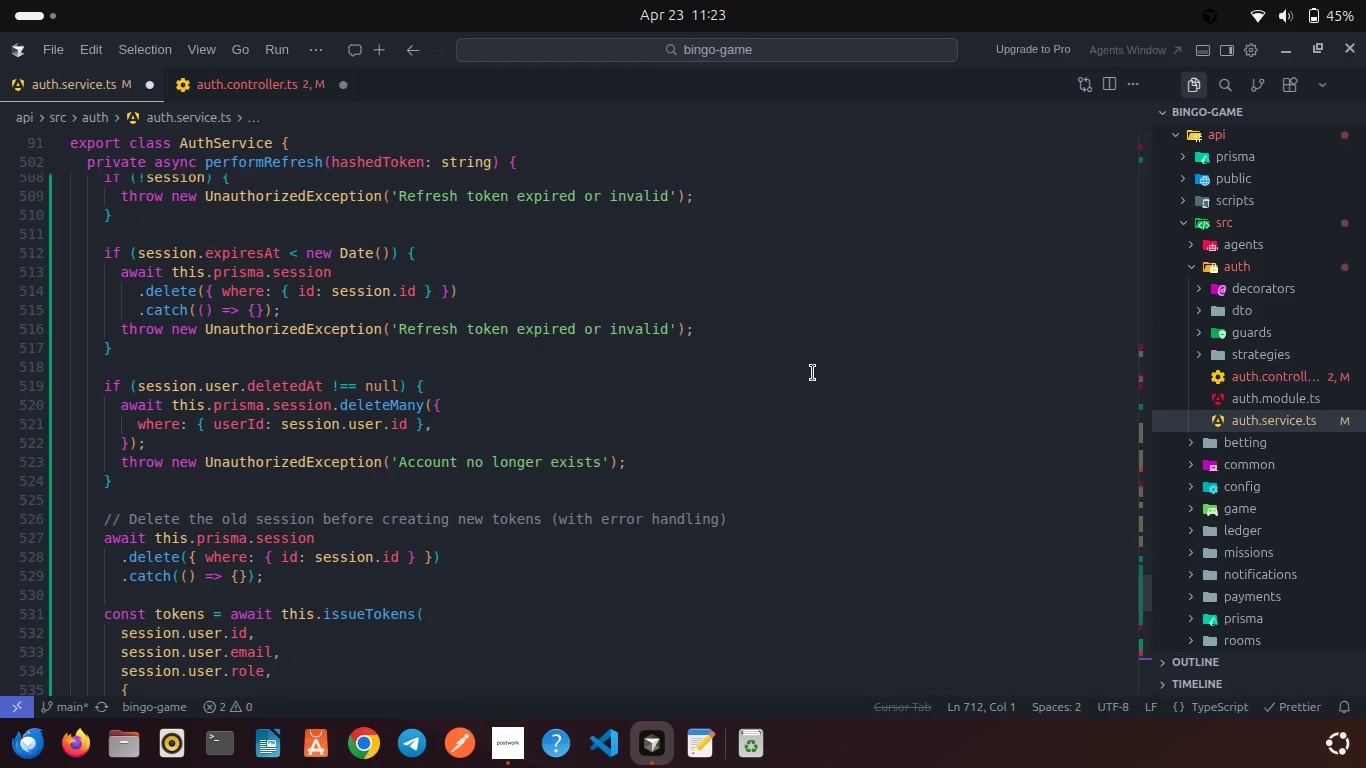 
scroll: coordinate [813, 373], scroll_direction: up, amount: 70.0
 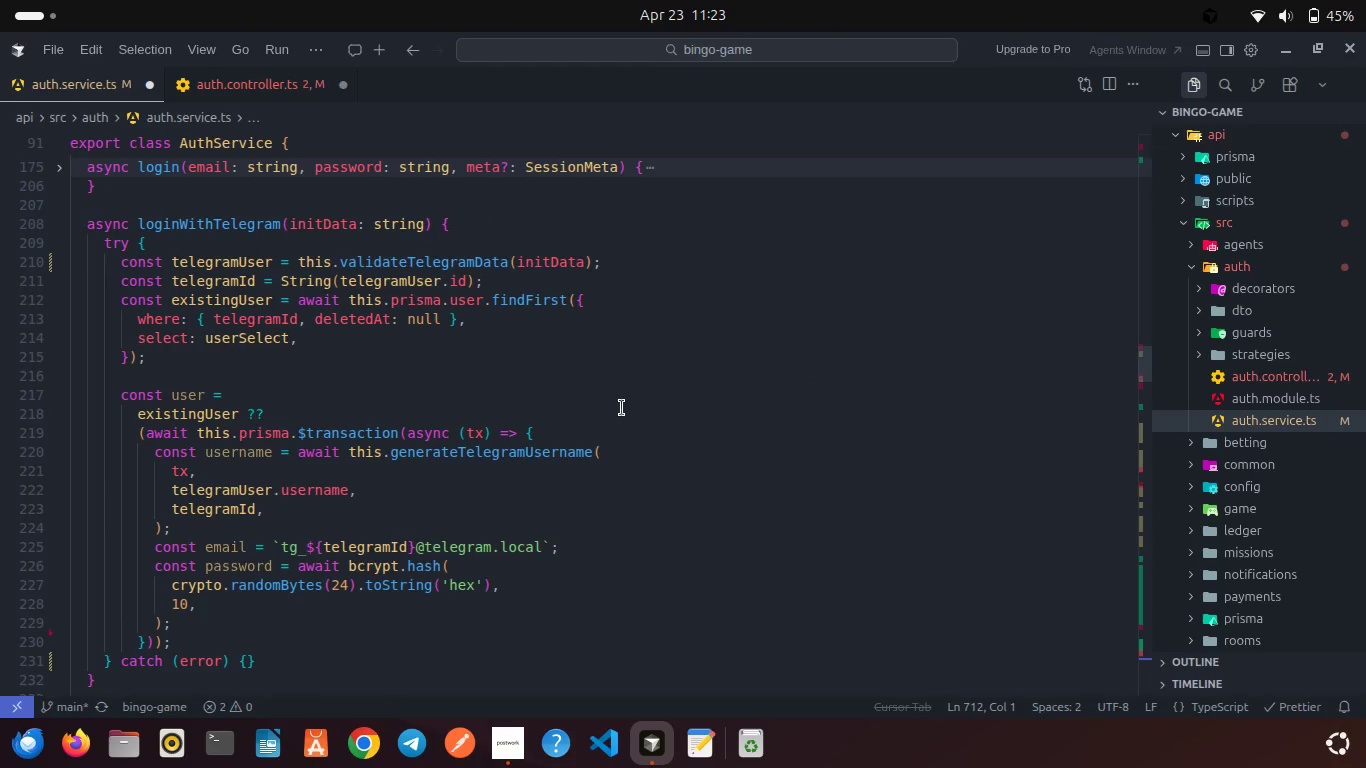 
scroll: coordinate [622, 408], scroll_direction: down, amount: 3.0
 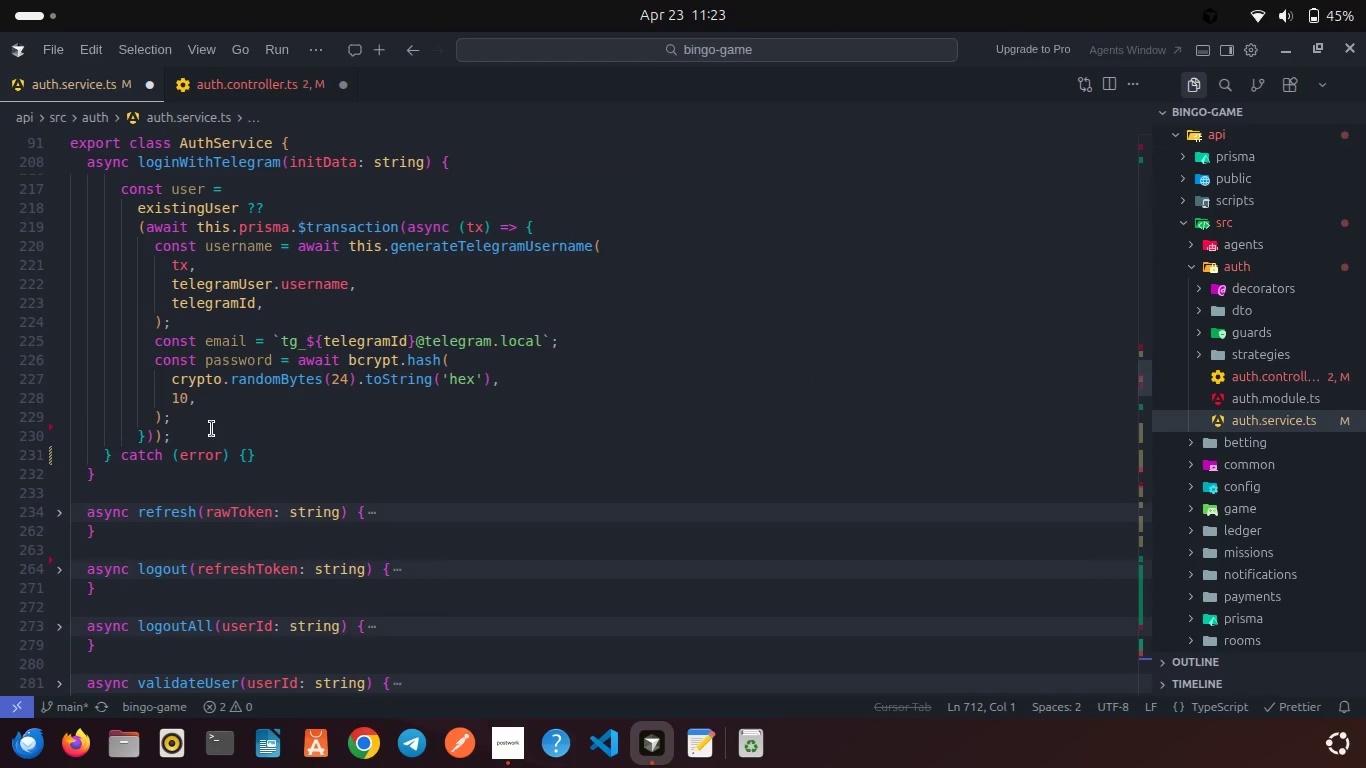 
left_click([212, 430])
 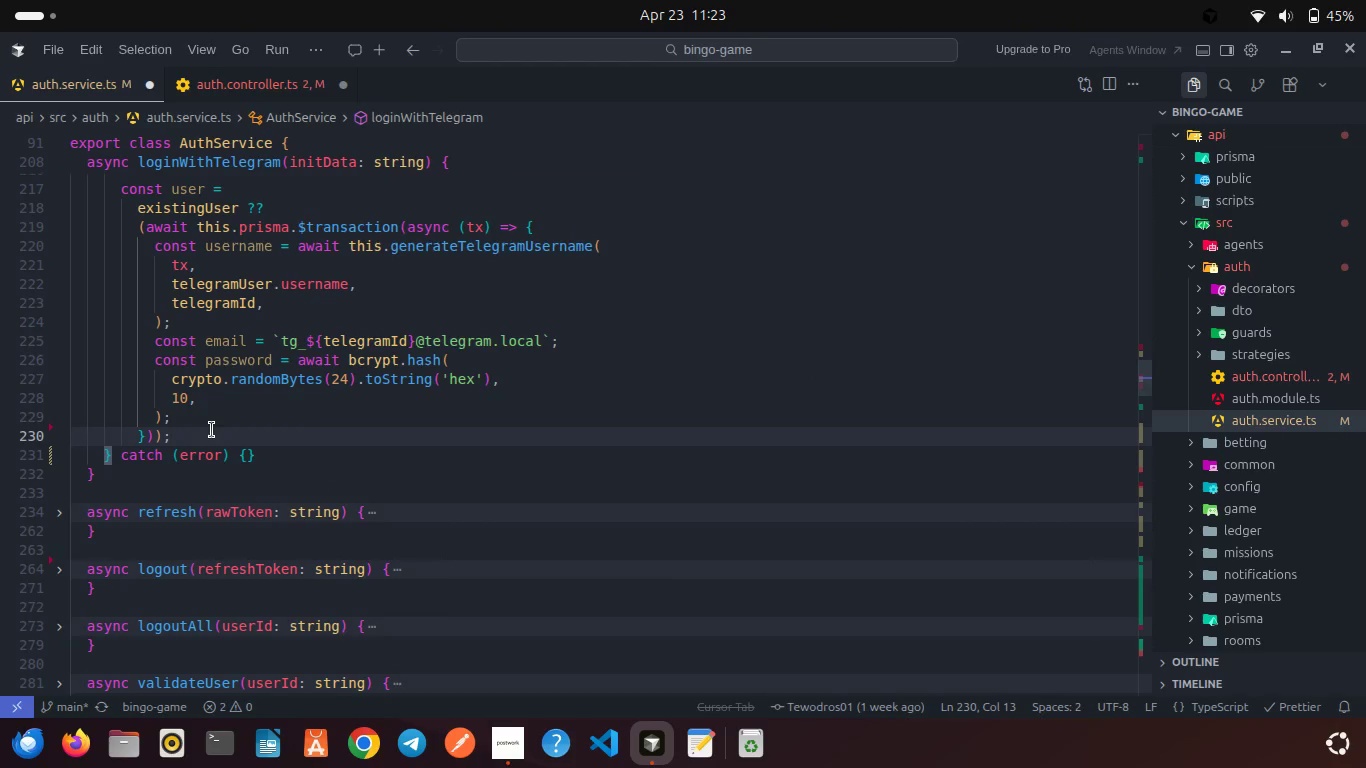 
key(Control+ControlLeft)
 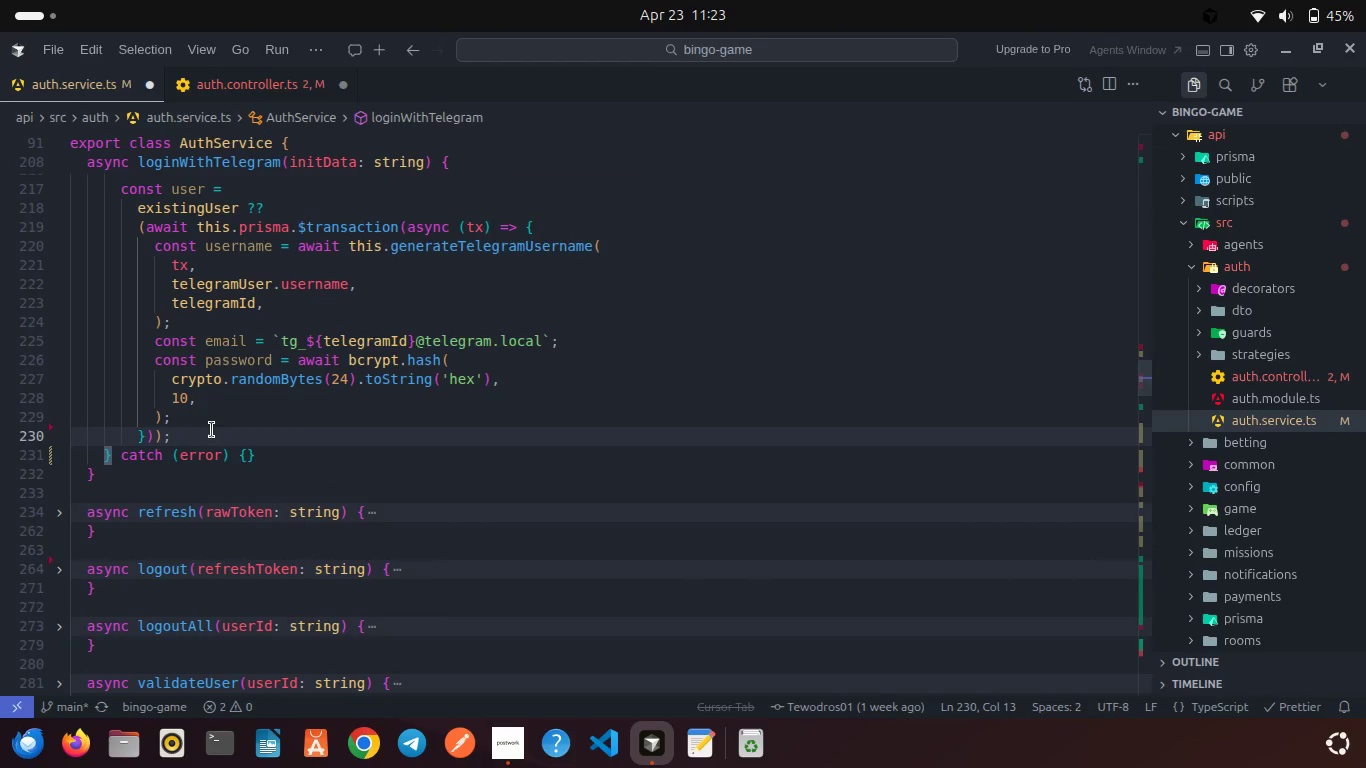 
key(Control+S)
 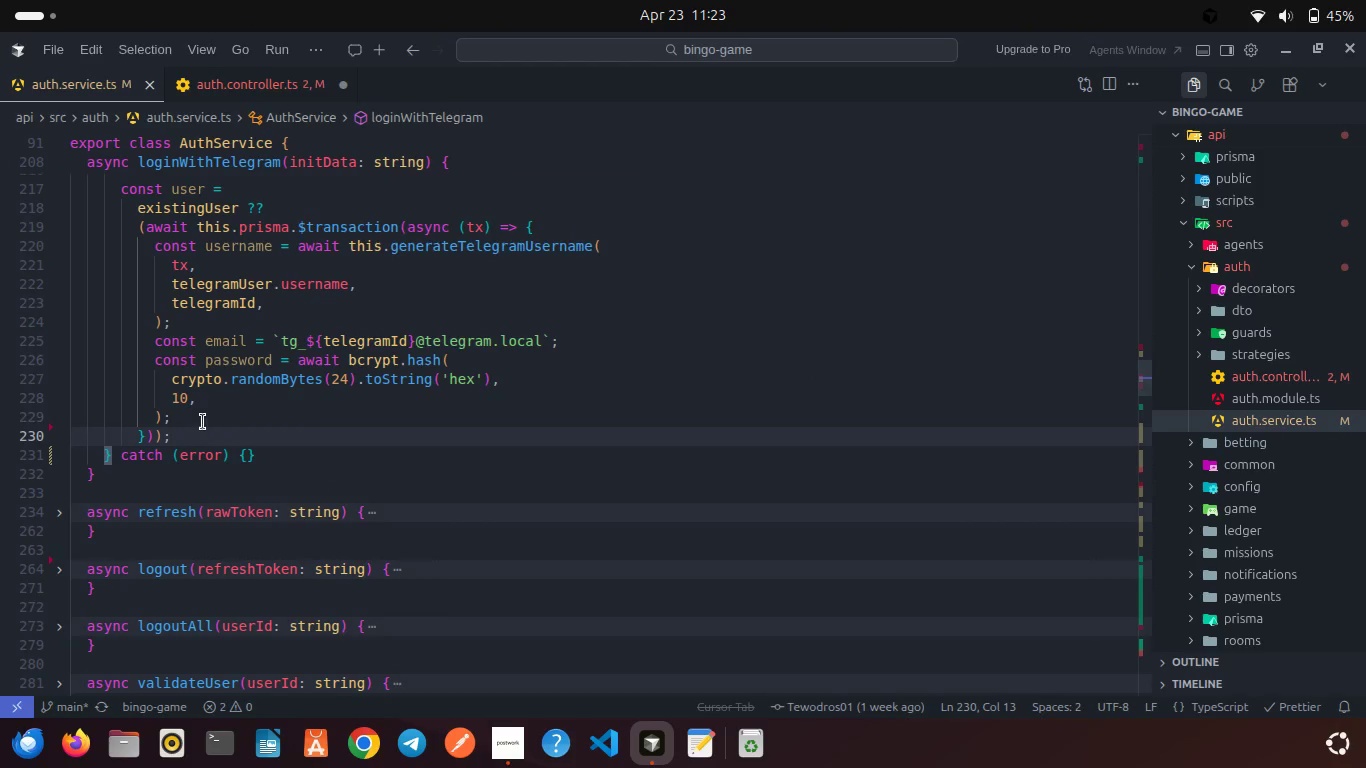 
left_click([182, 408])
 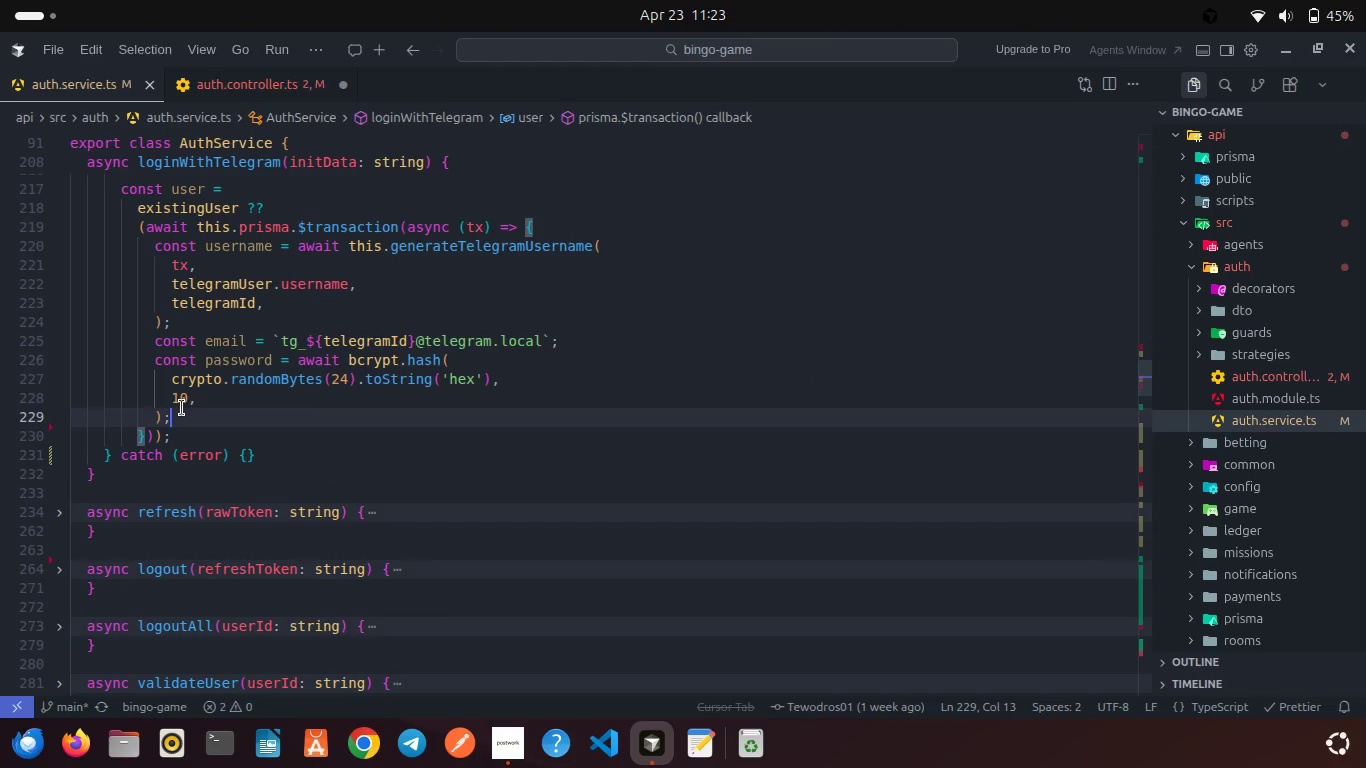 
key(Enter)
 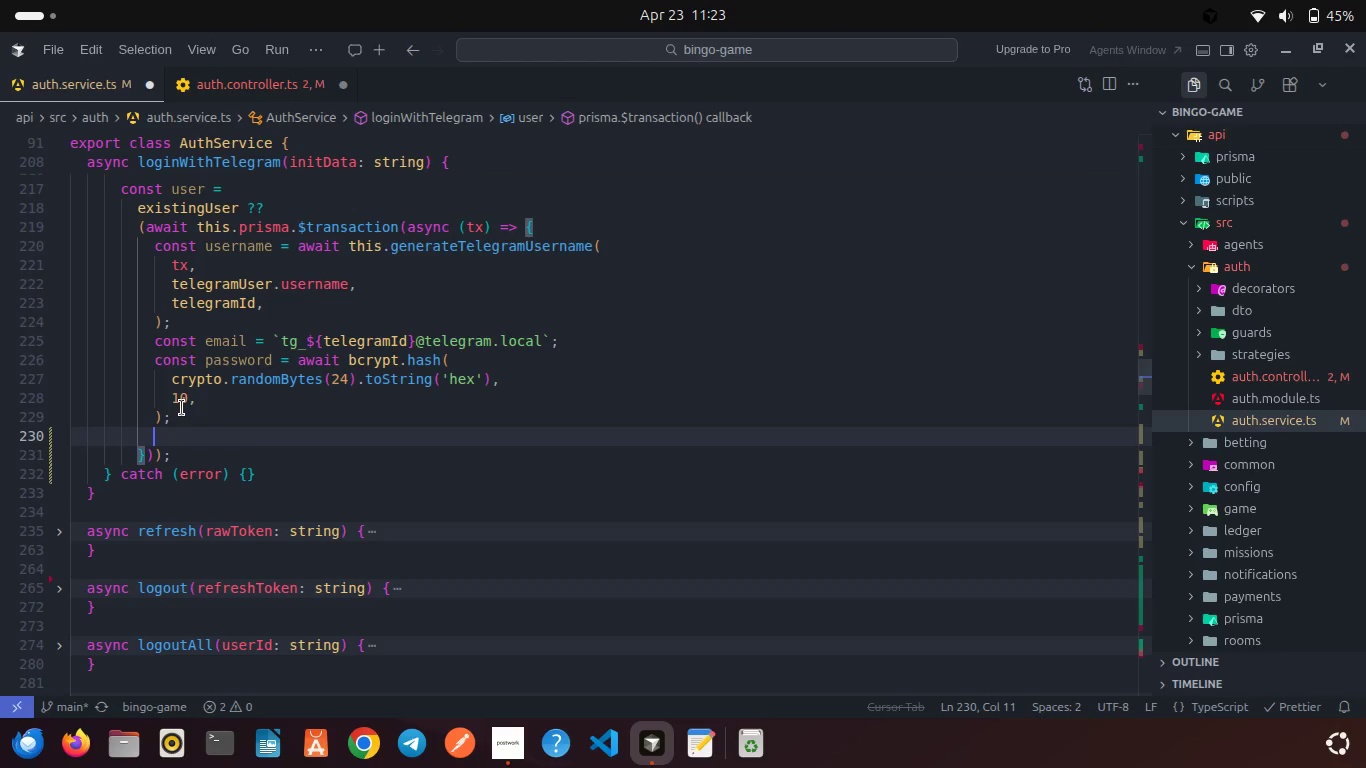 
type(const created = await tx.us)
 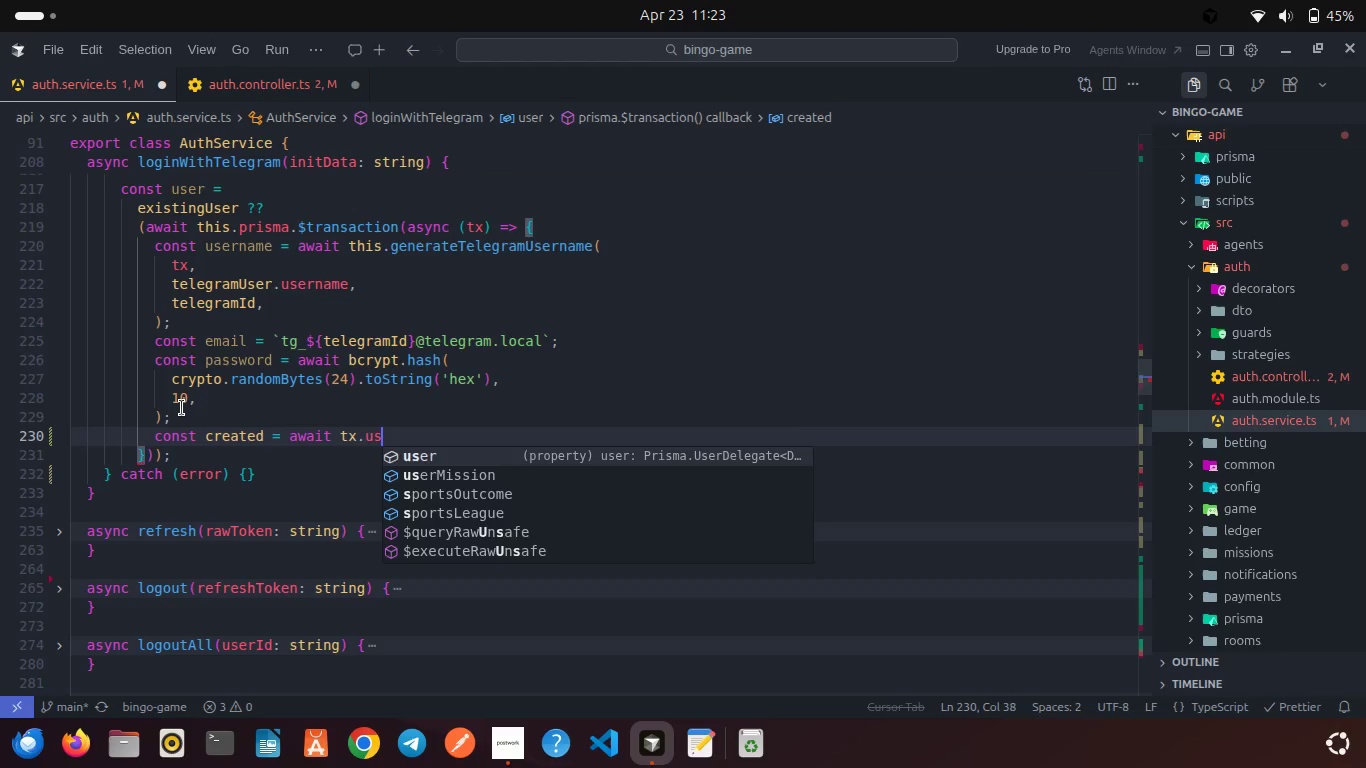 
key(Enter)
 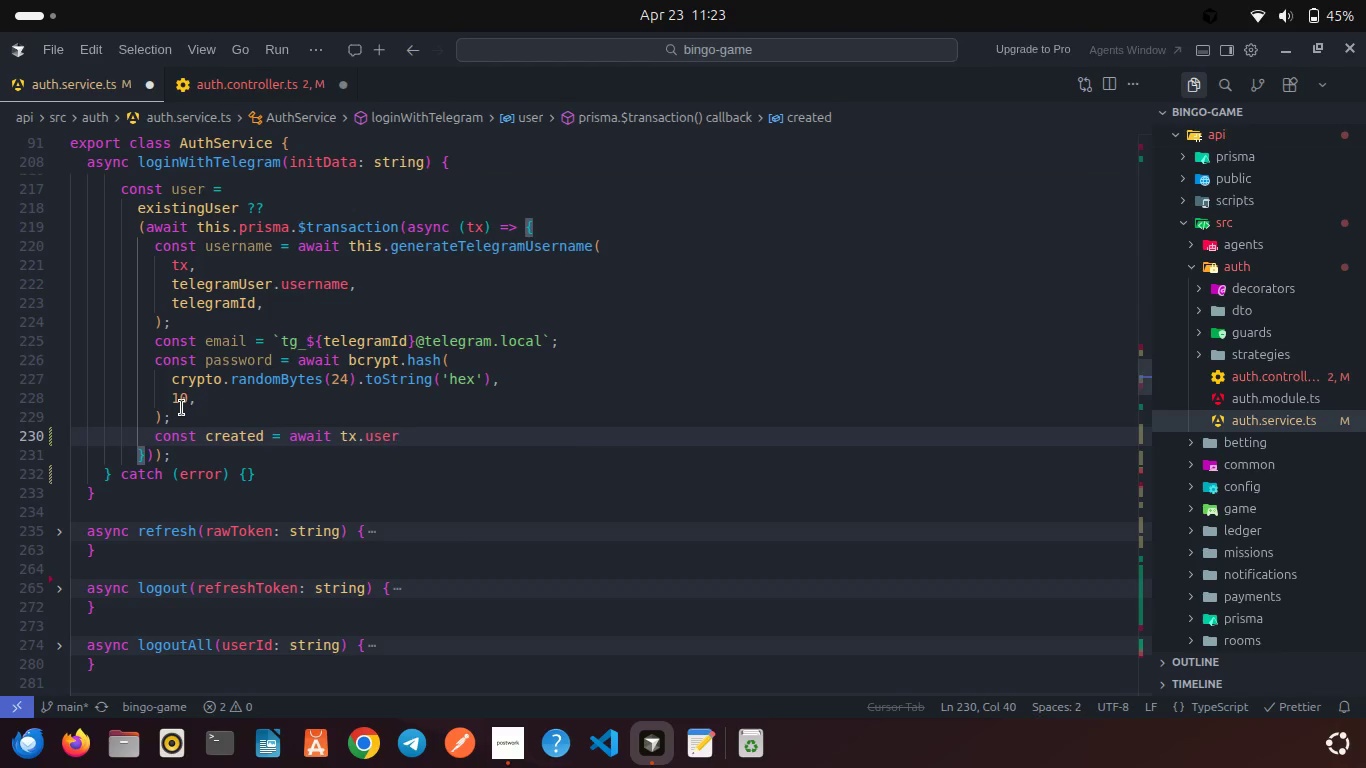 
type(.cre)
 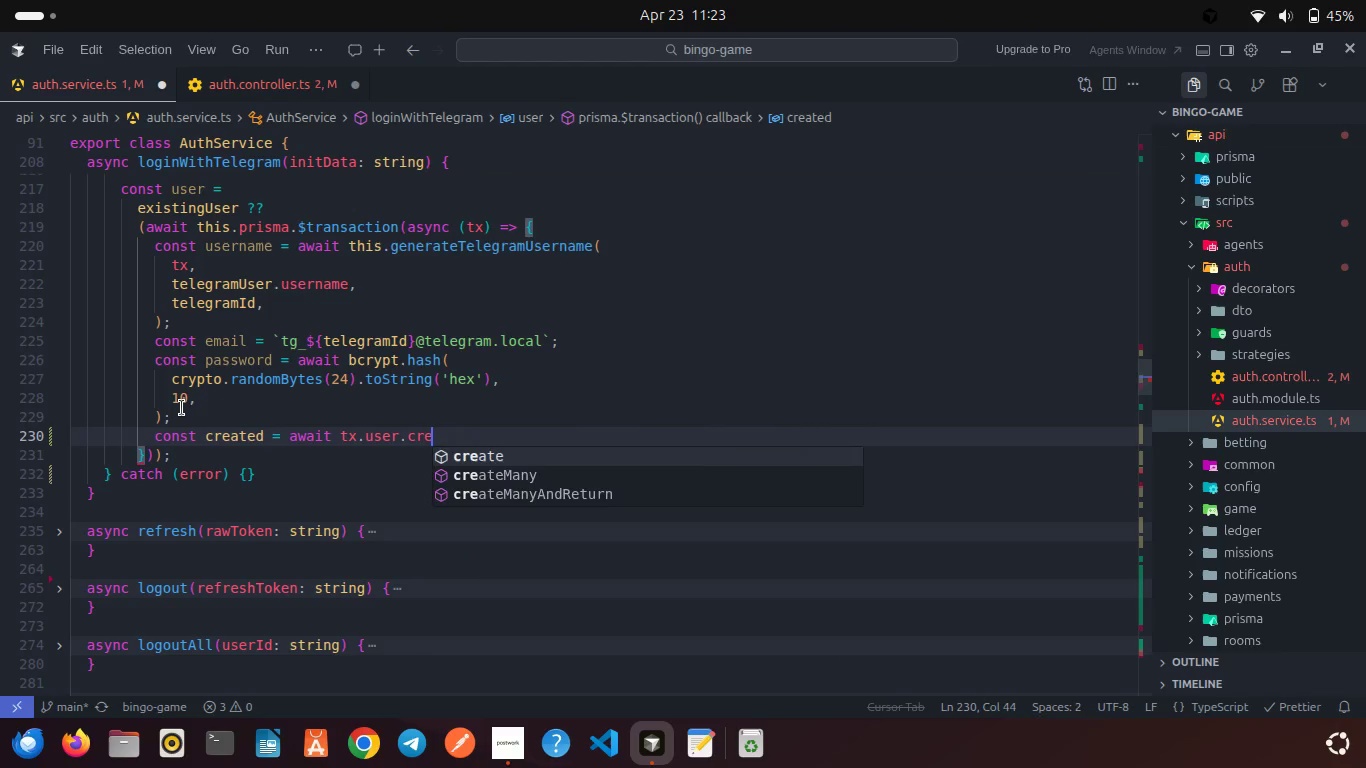 
key(Enter)
 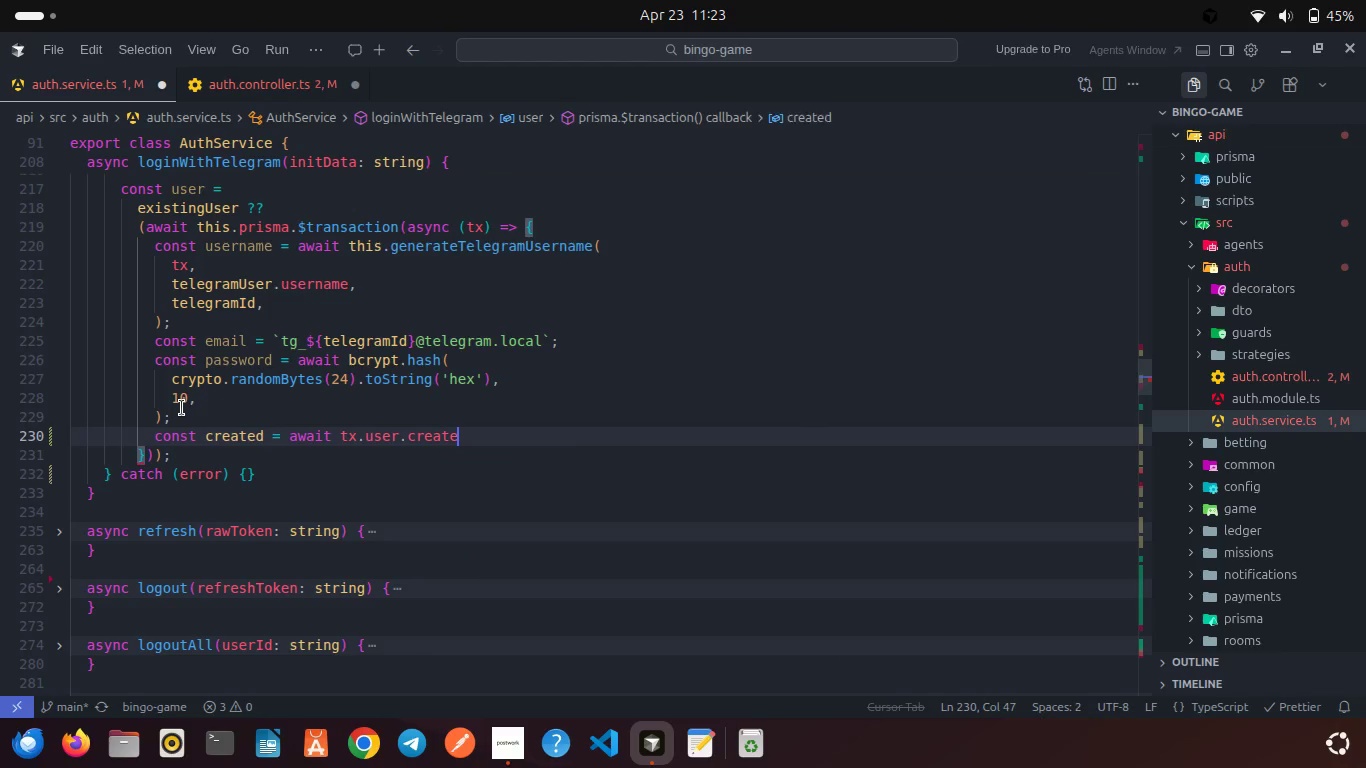 
key(Shift+9)
 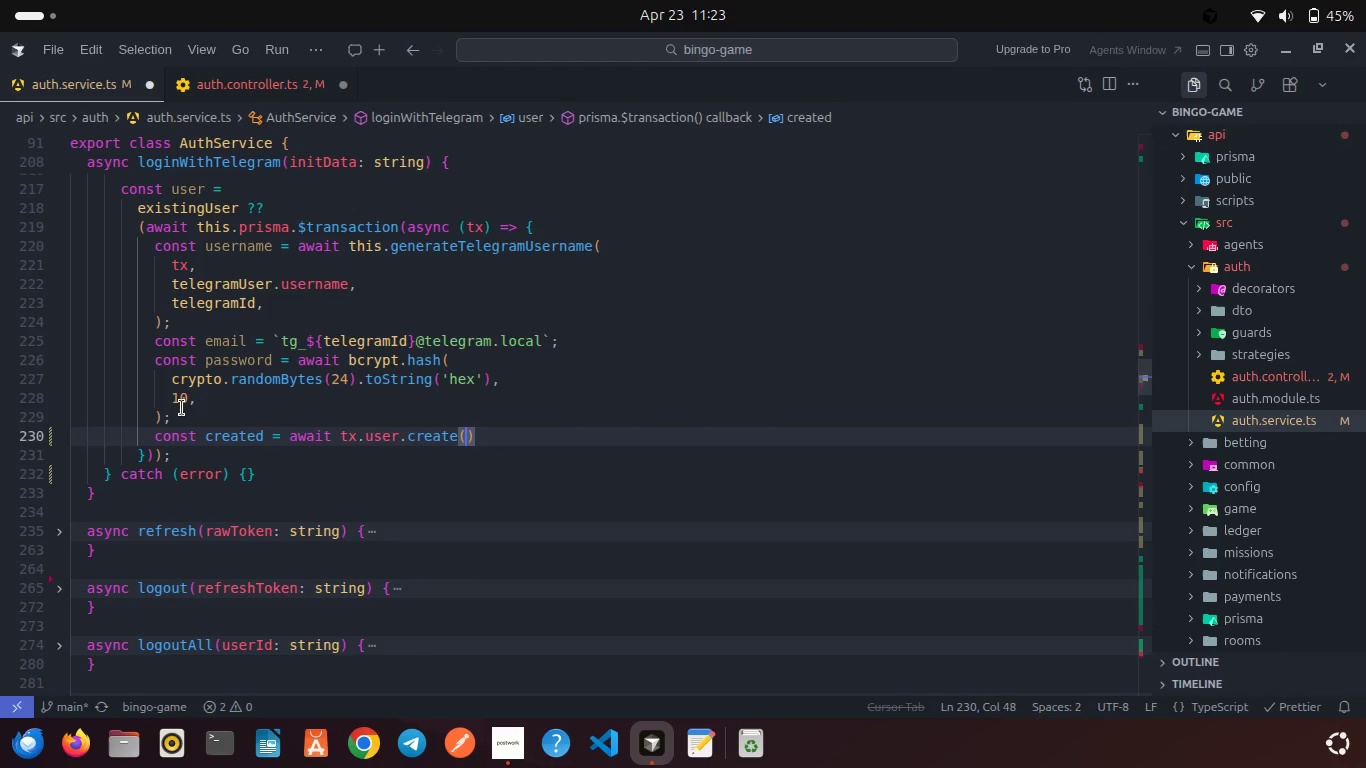 
key(Shift+BracketLeft)
 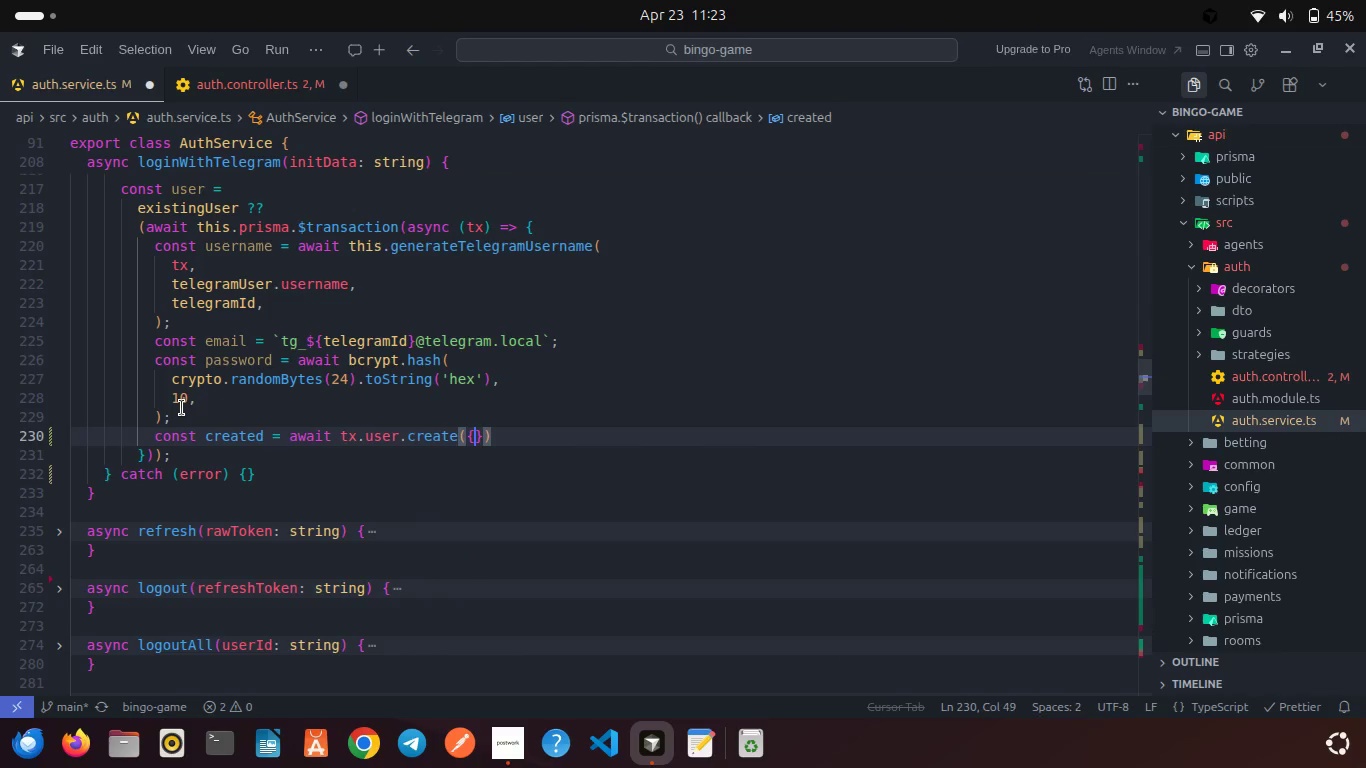 
key(Enter)
 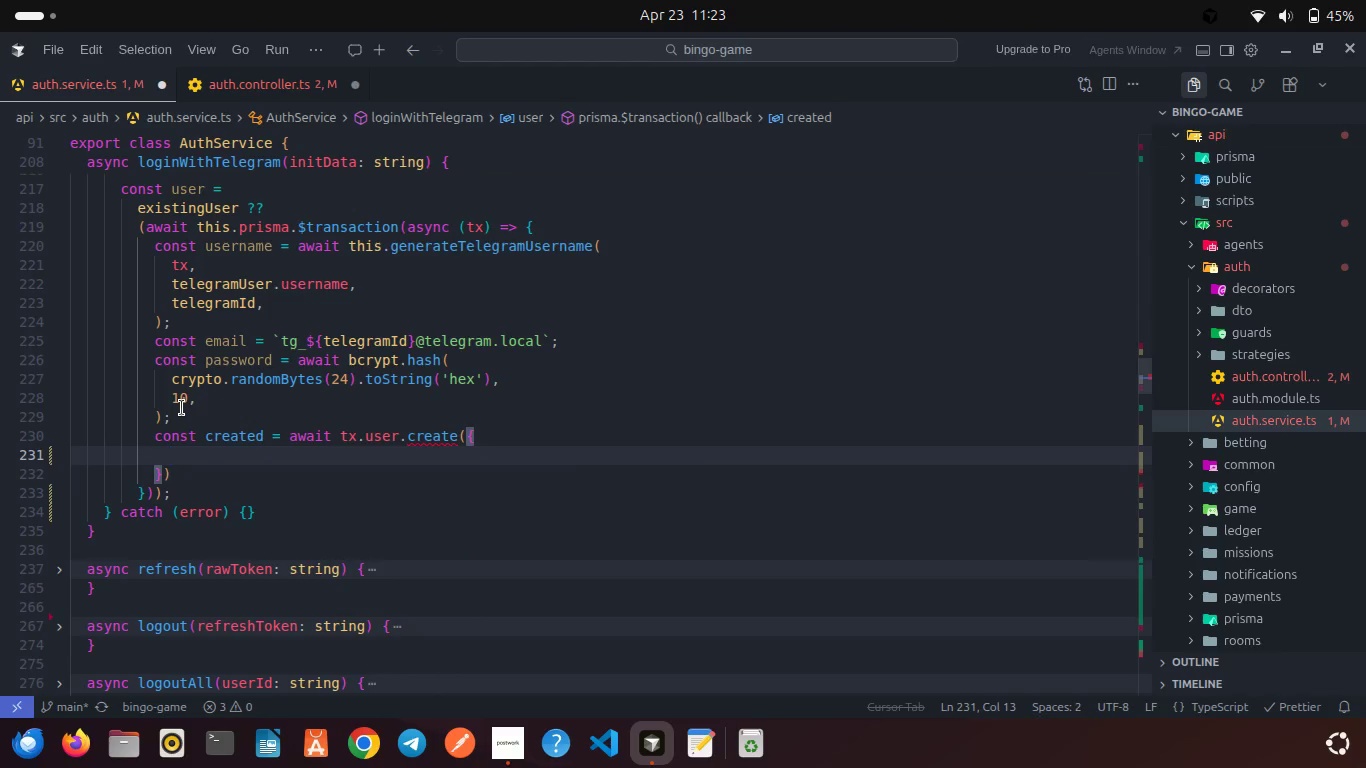 
type(data)
 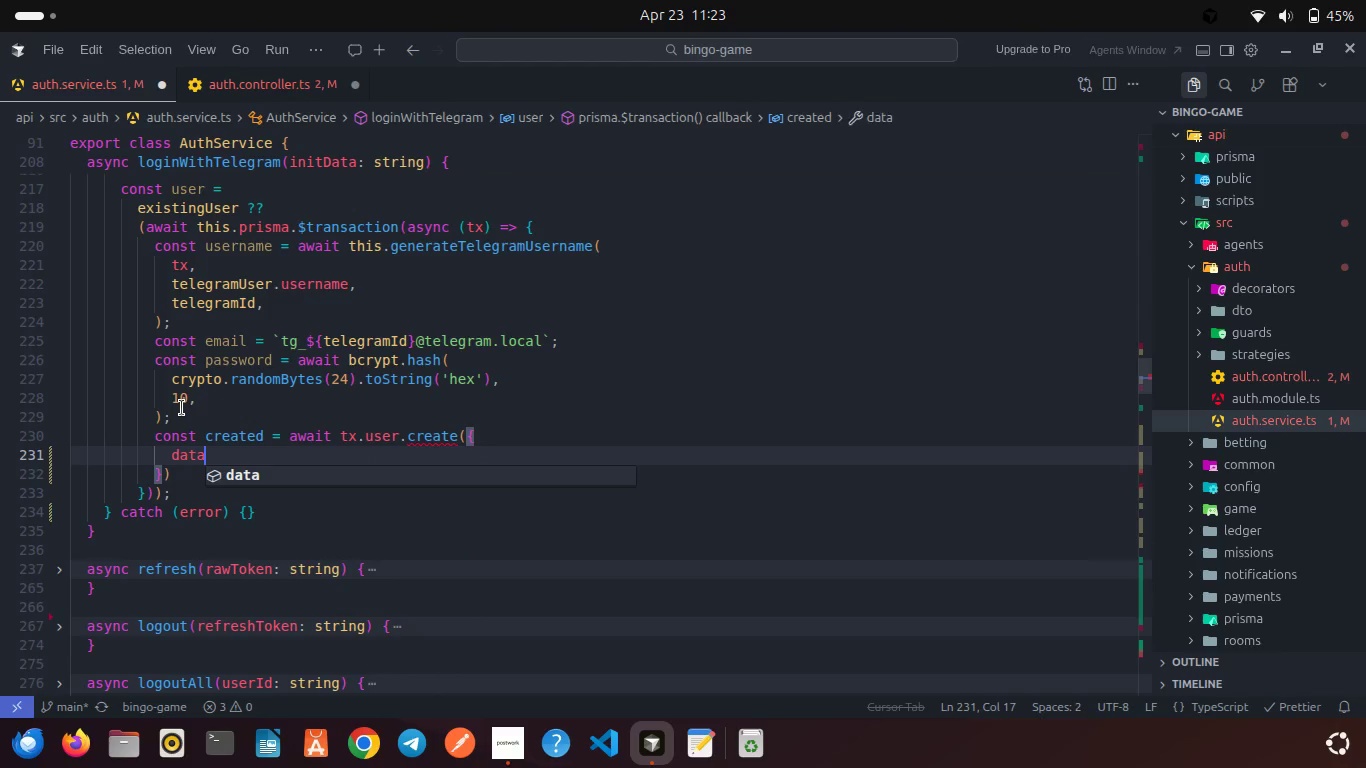 
key(Enter)
 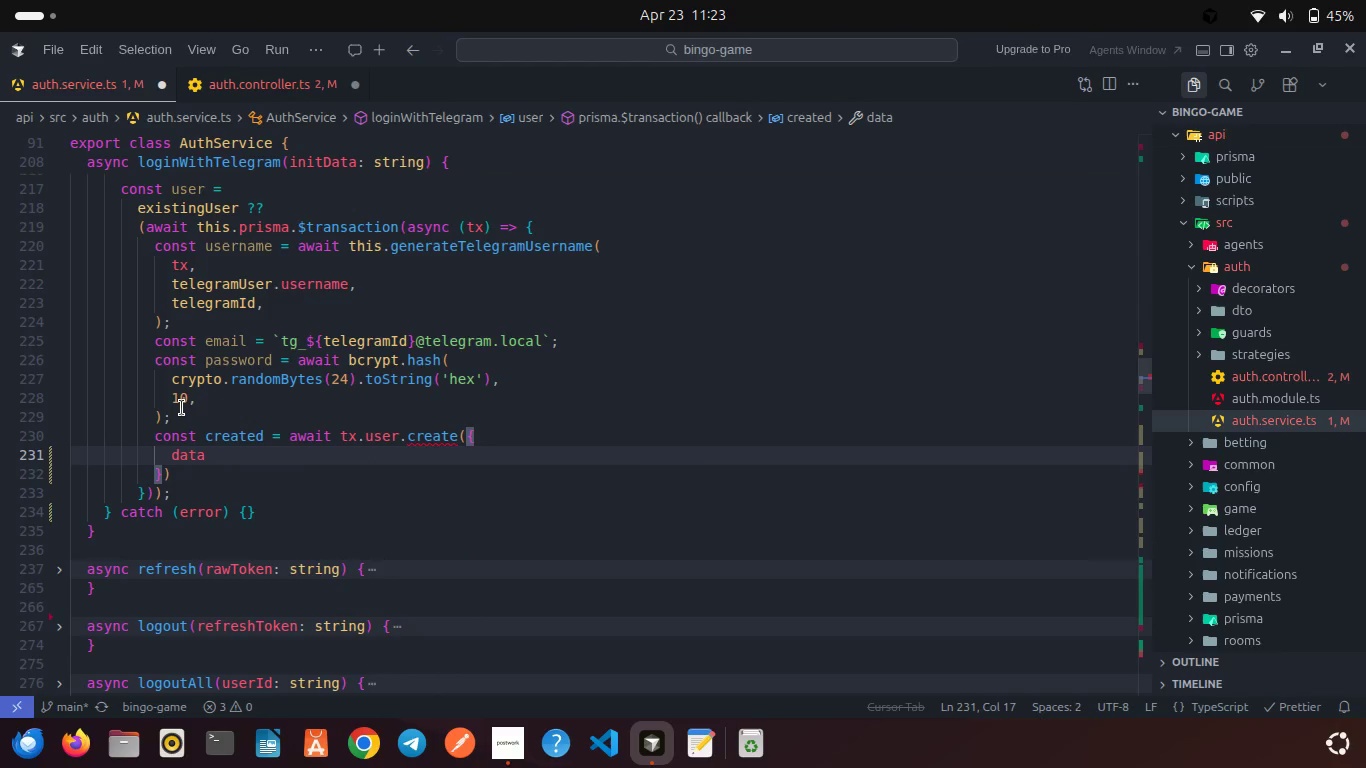 
key(Shift+ShiftRight)
 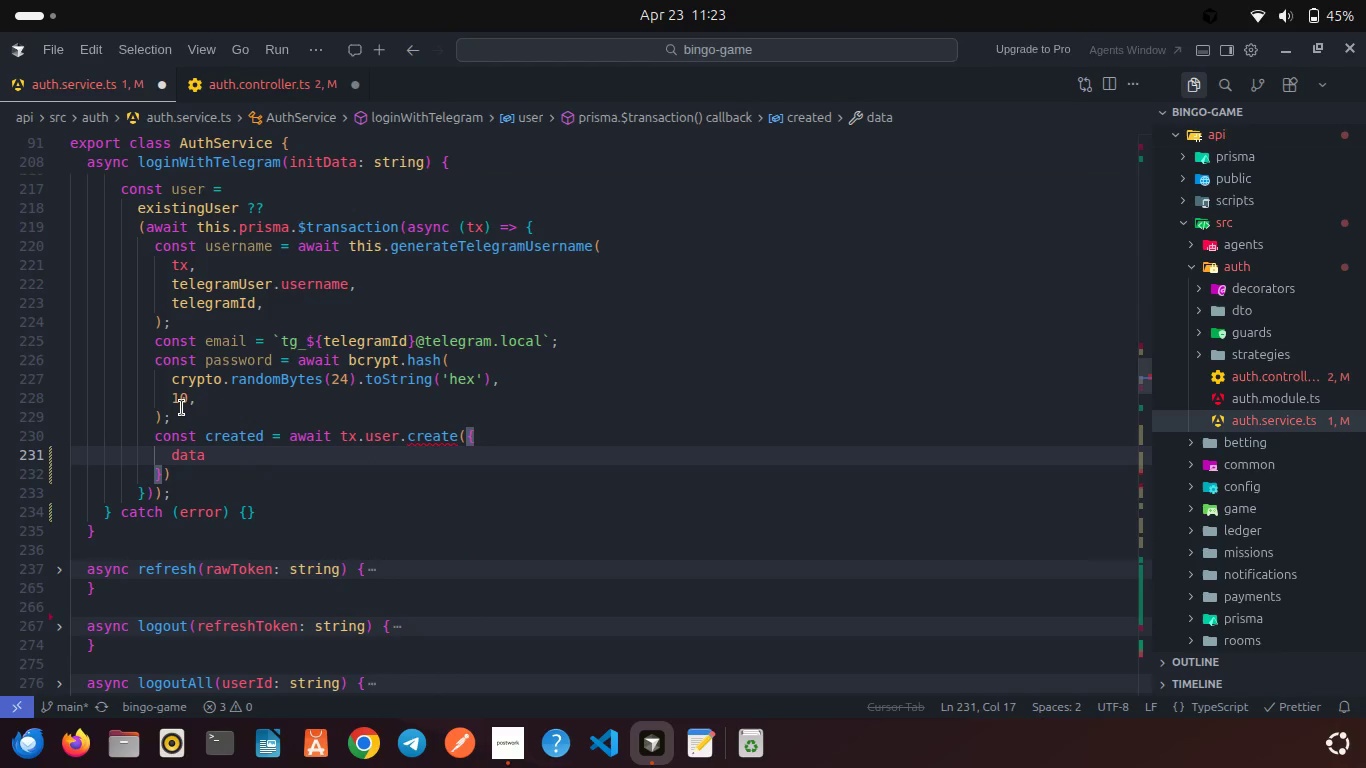 
key(Shift+Semicolon)
 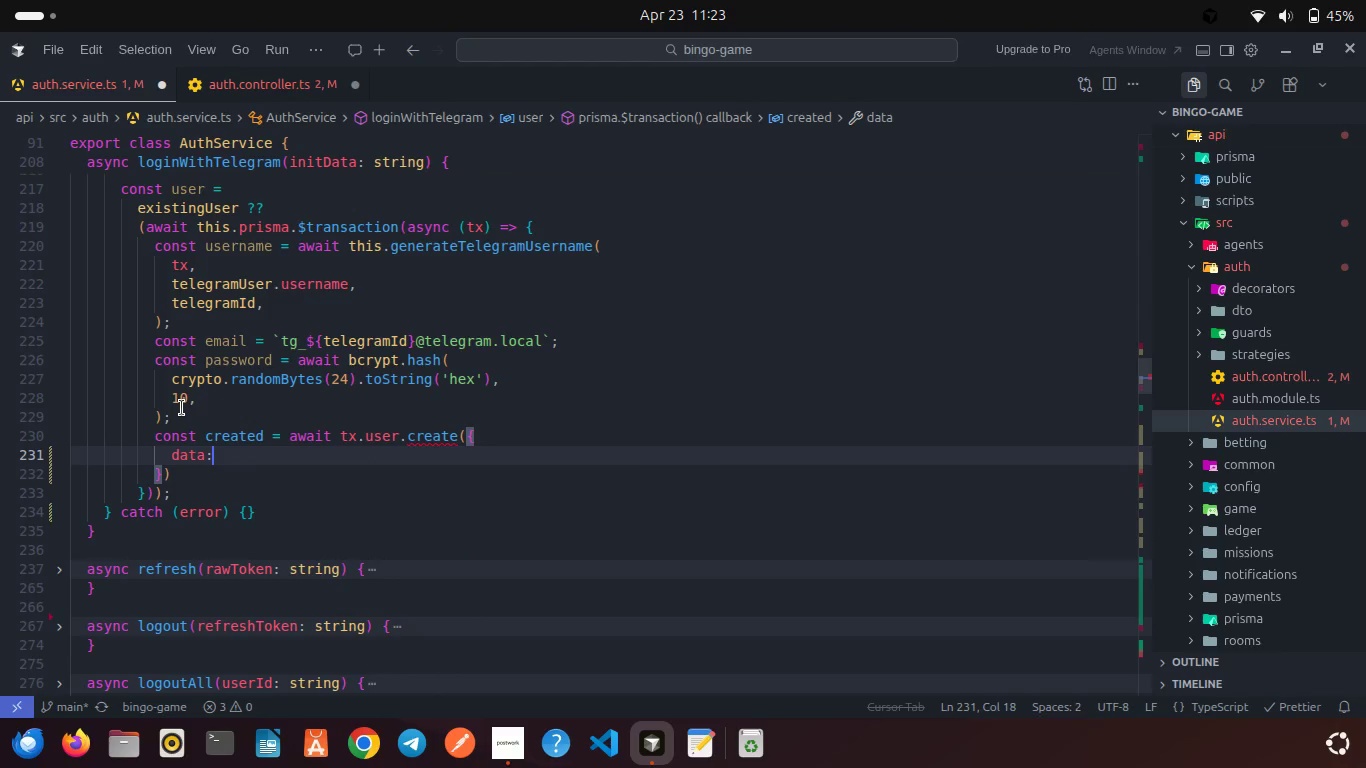 
key(Shift+ShiftRight)
 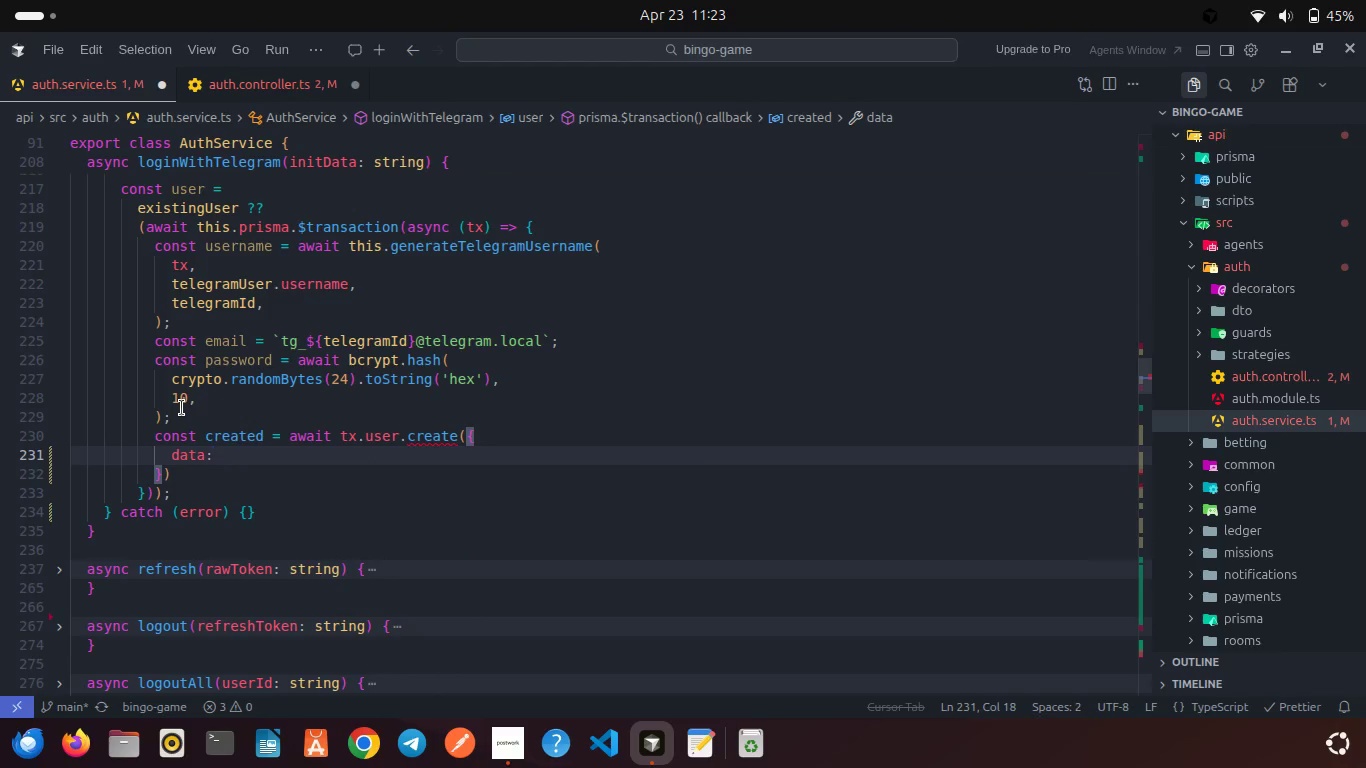 
key(Shift+BracketLeft)
 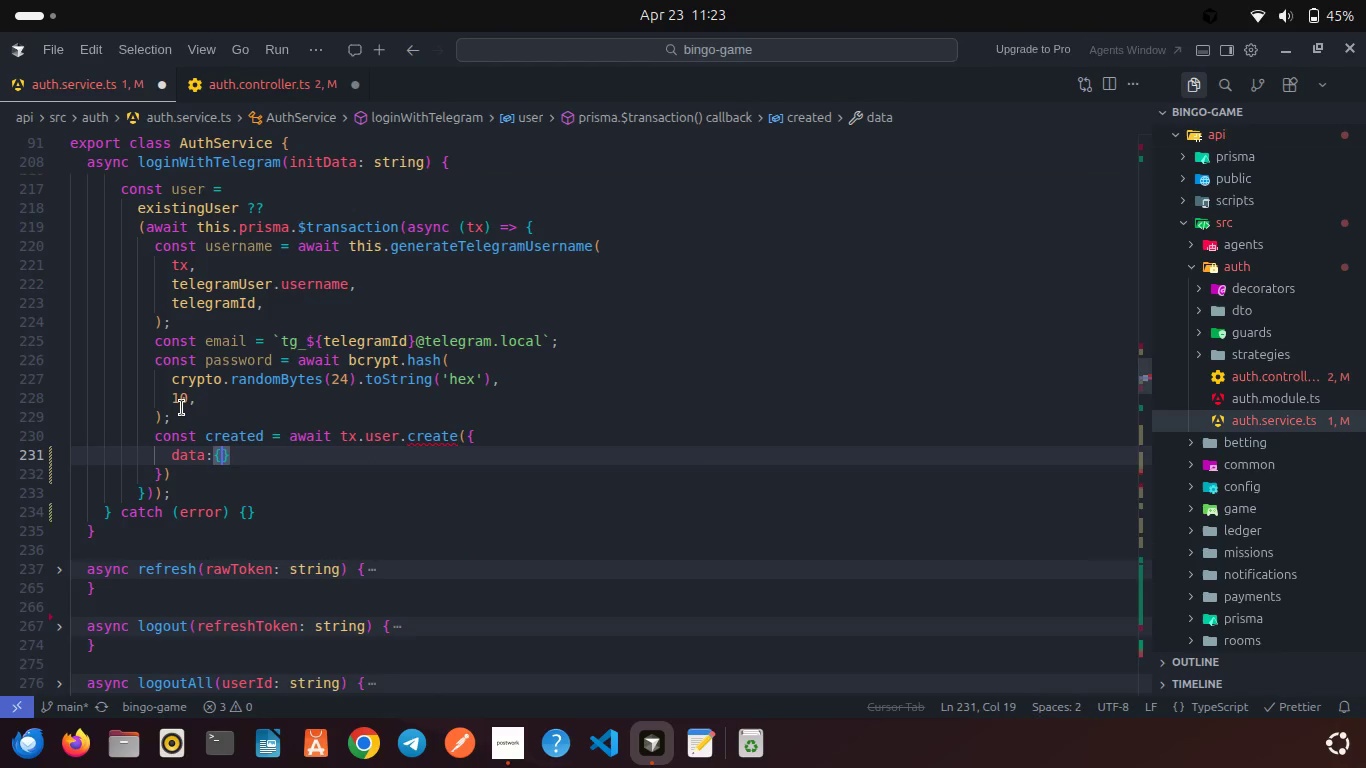 
key(Enter)
 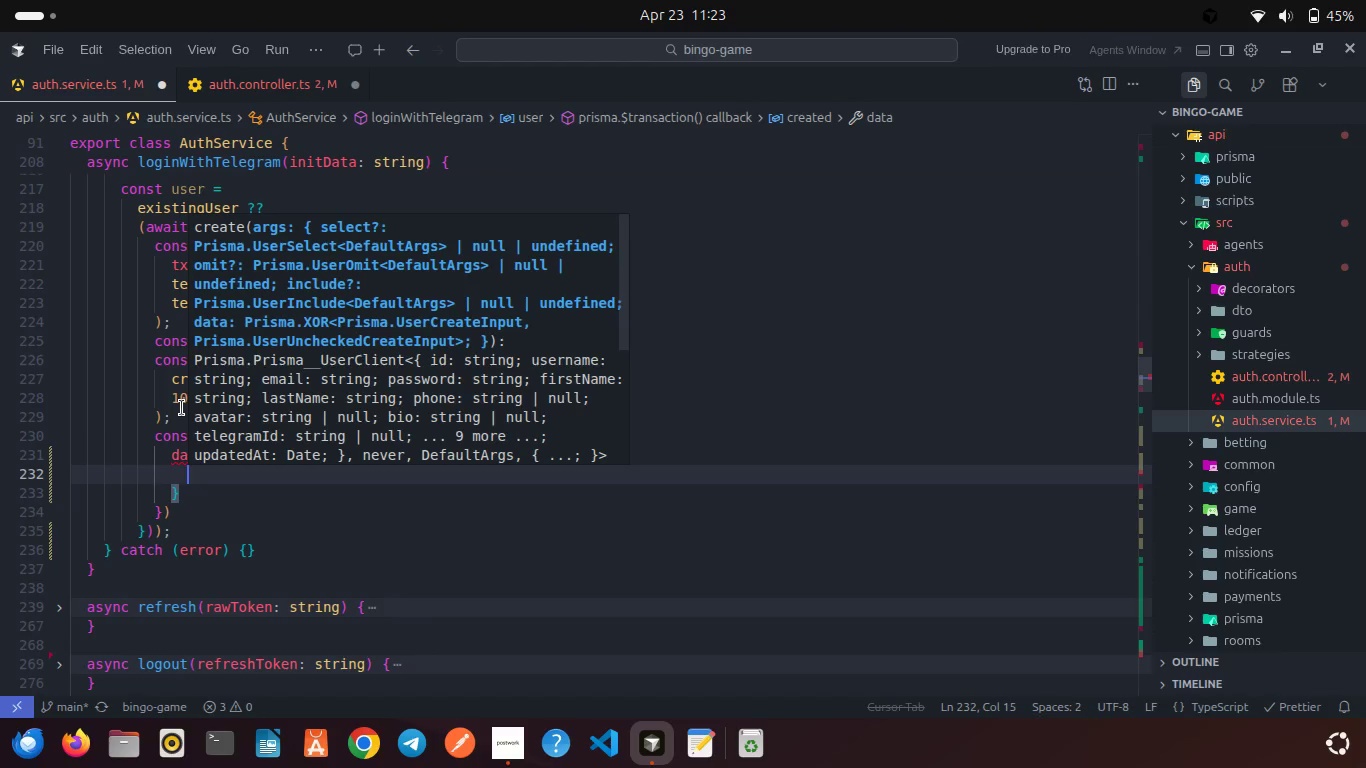 
type(userna)
 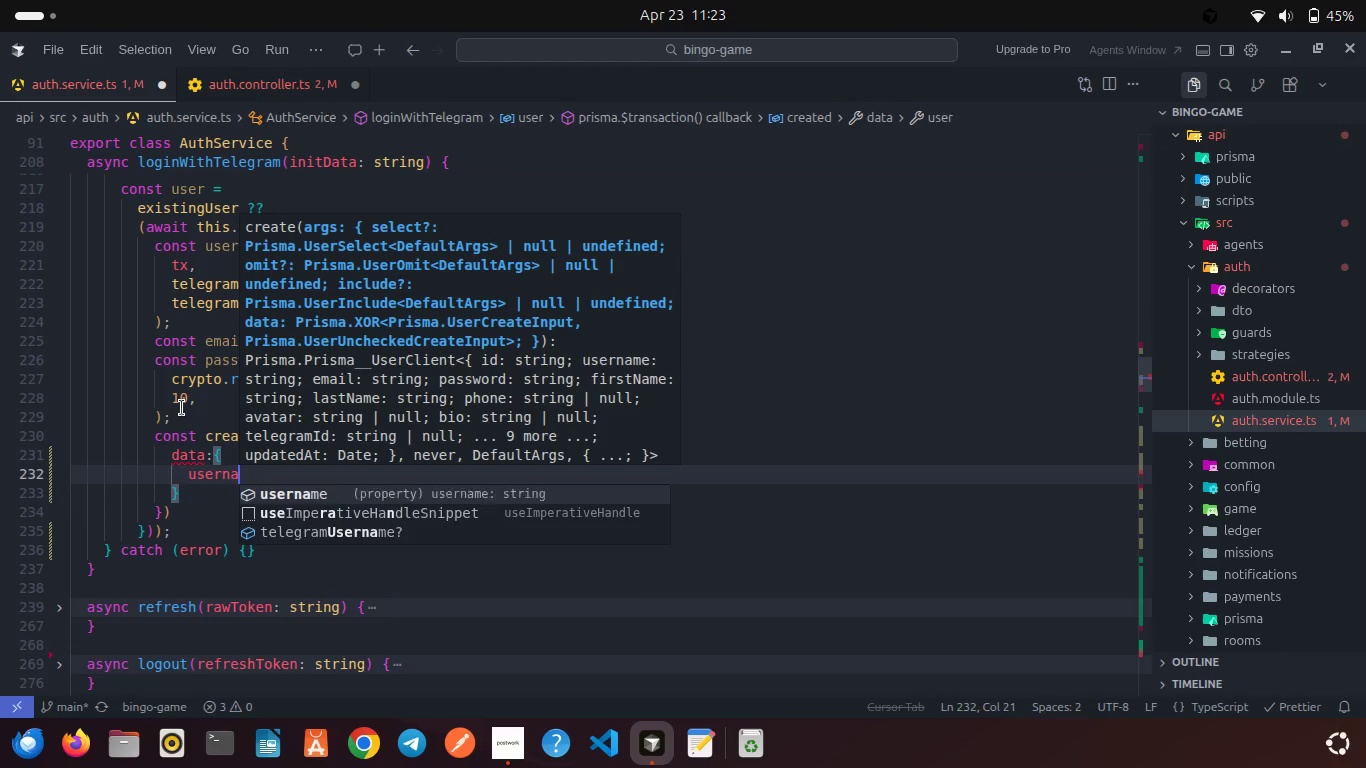 
key(Enter)
 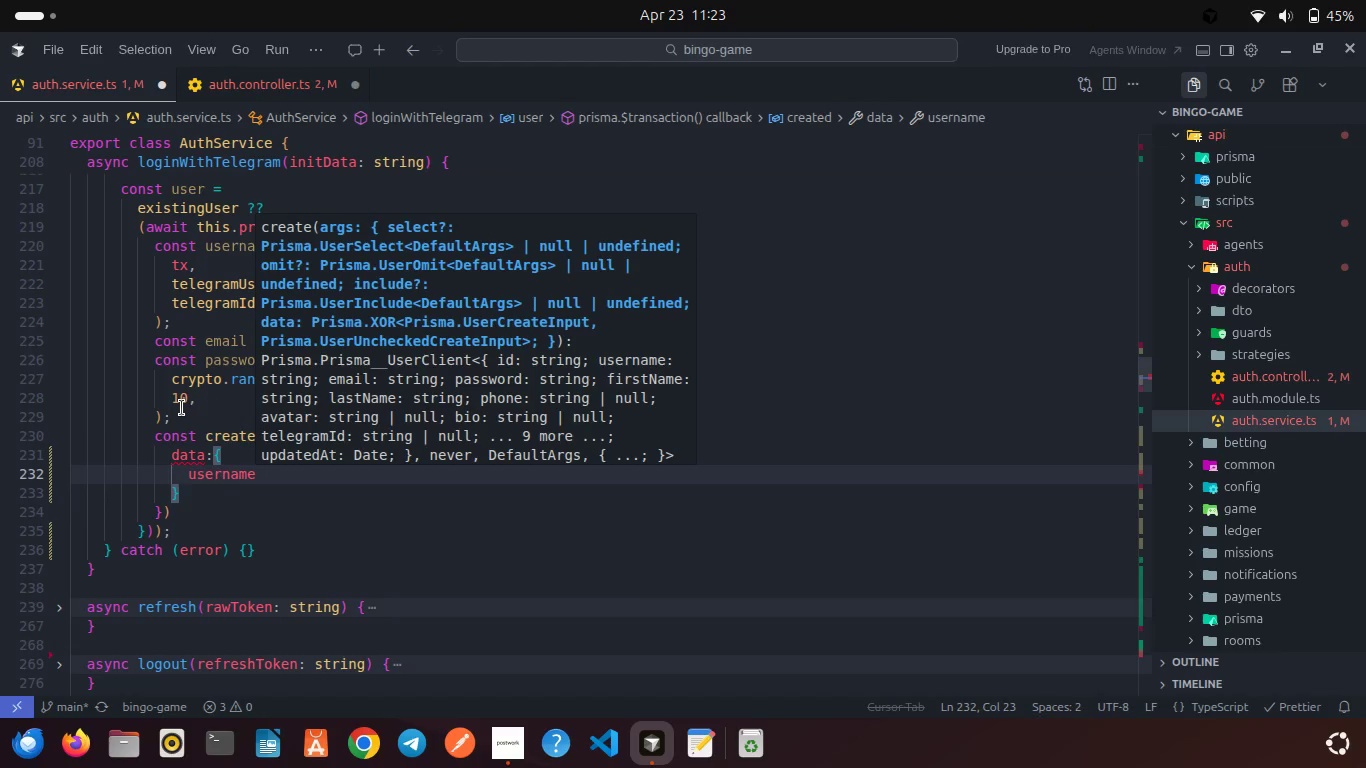 
key(Comma)
 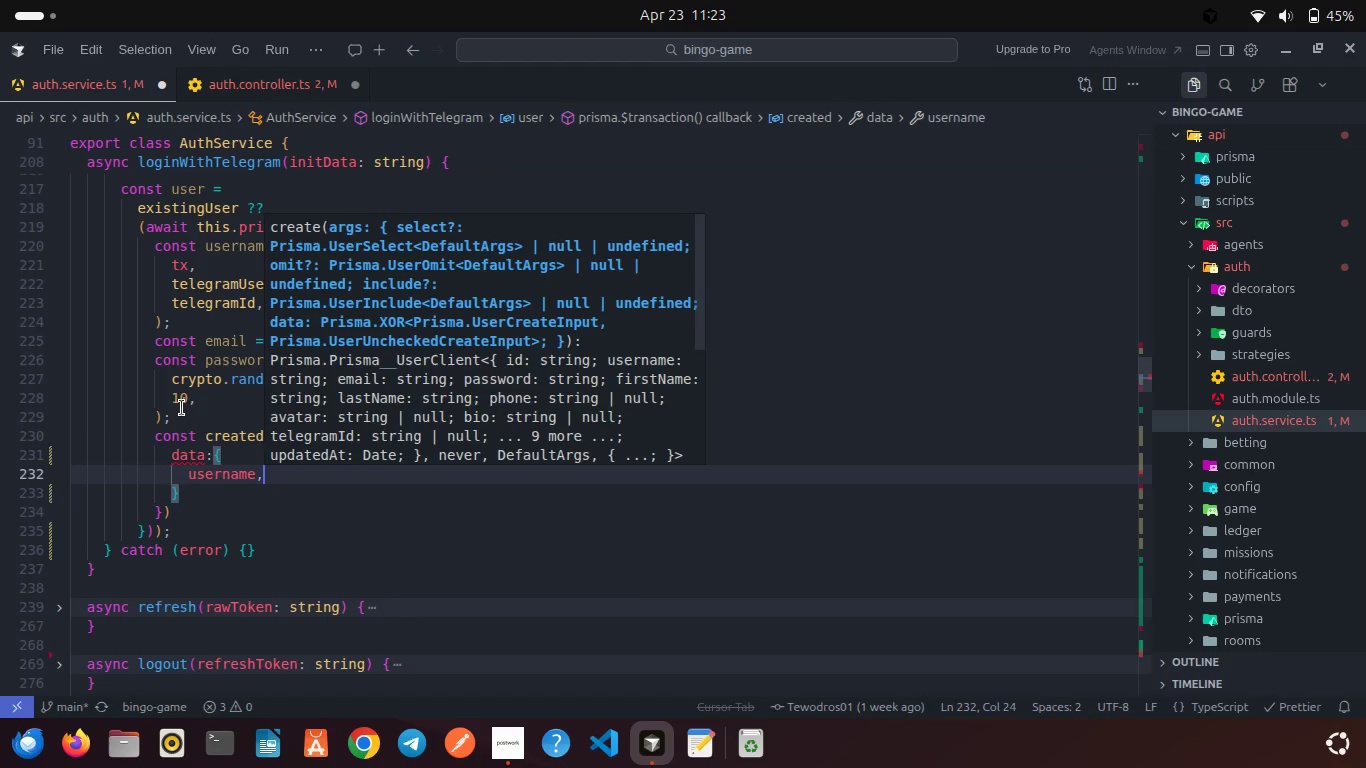 
key(Enter)
 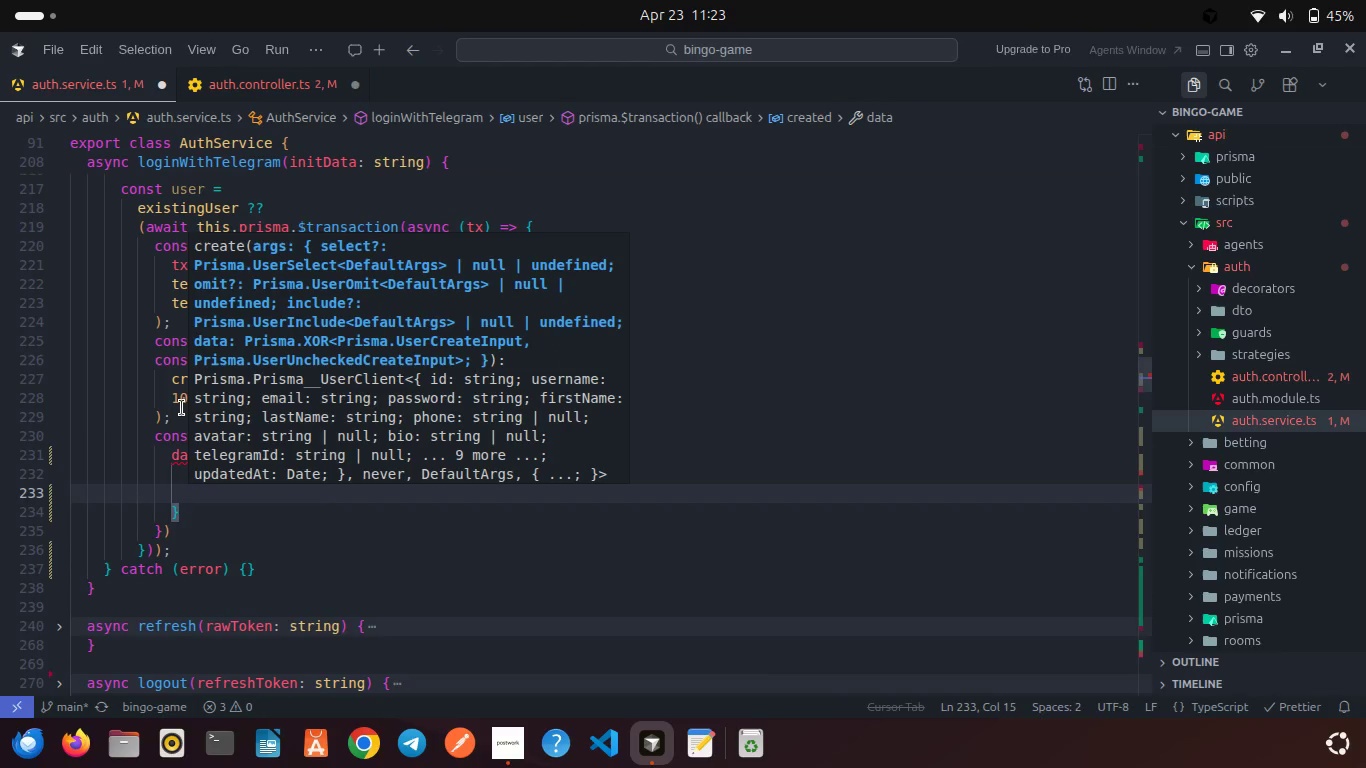 
type(emai)
 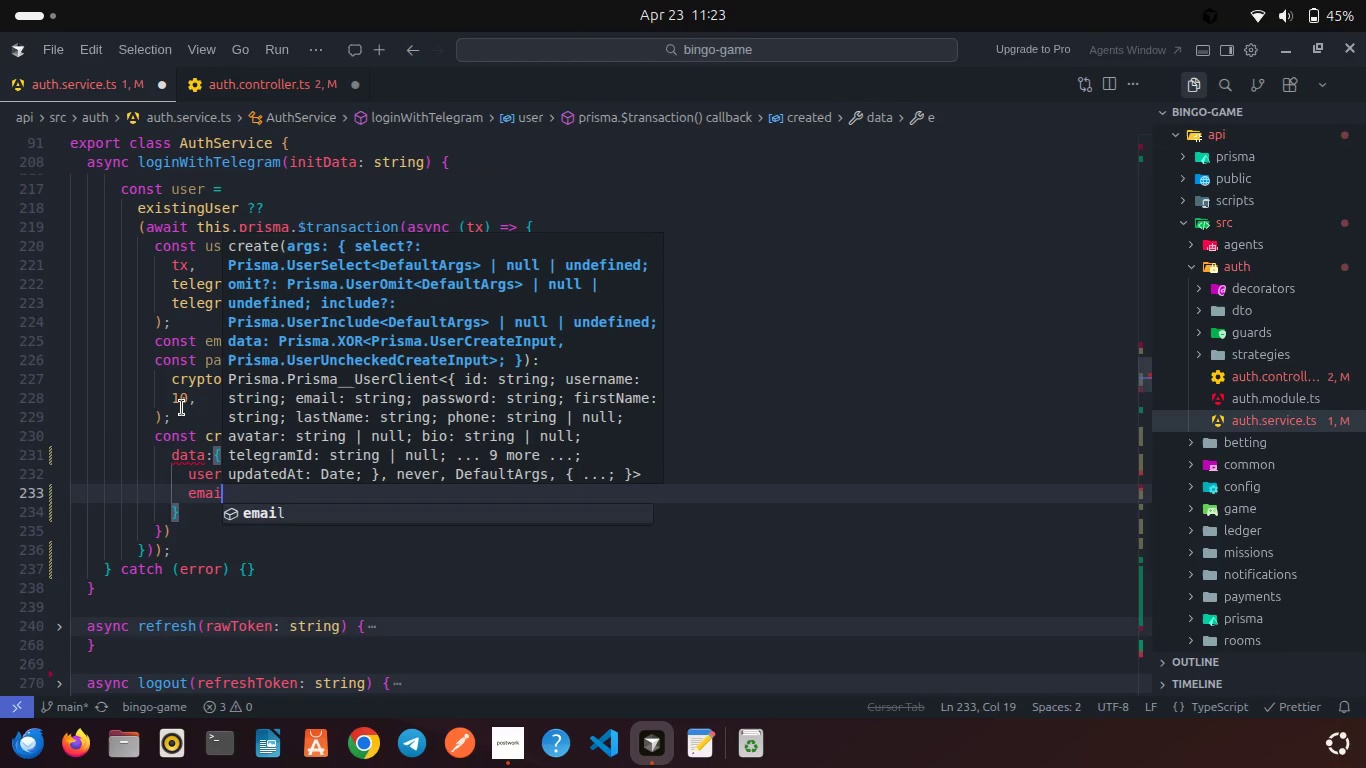 
key(Enter)
 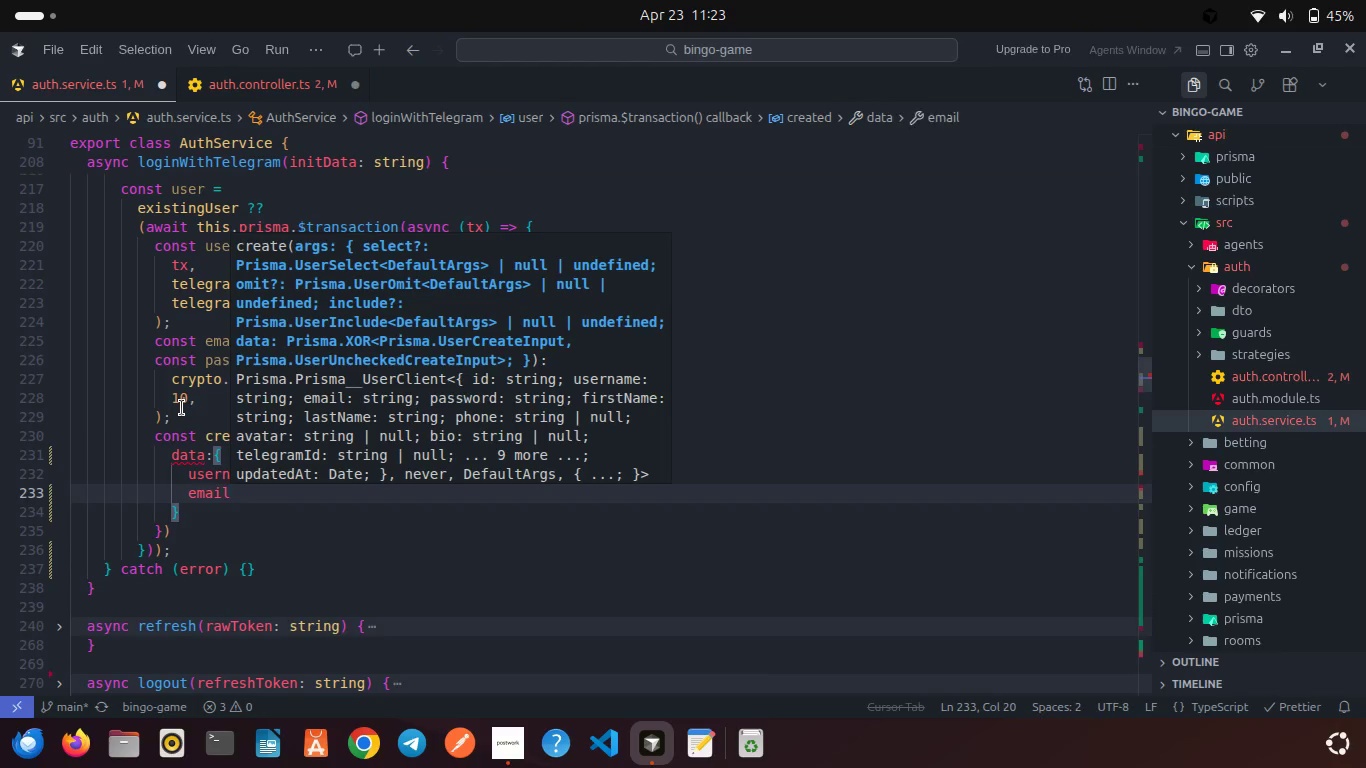 
key(Comma)
 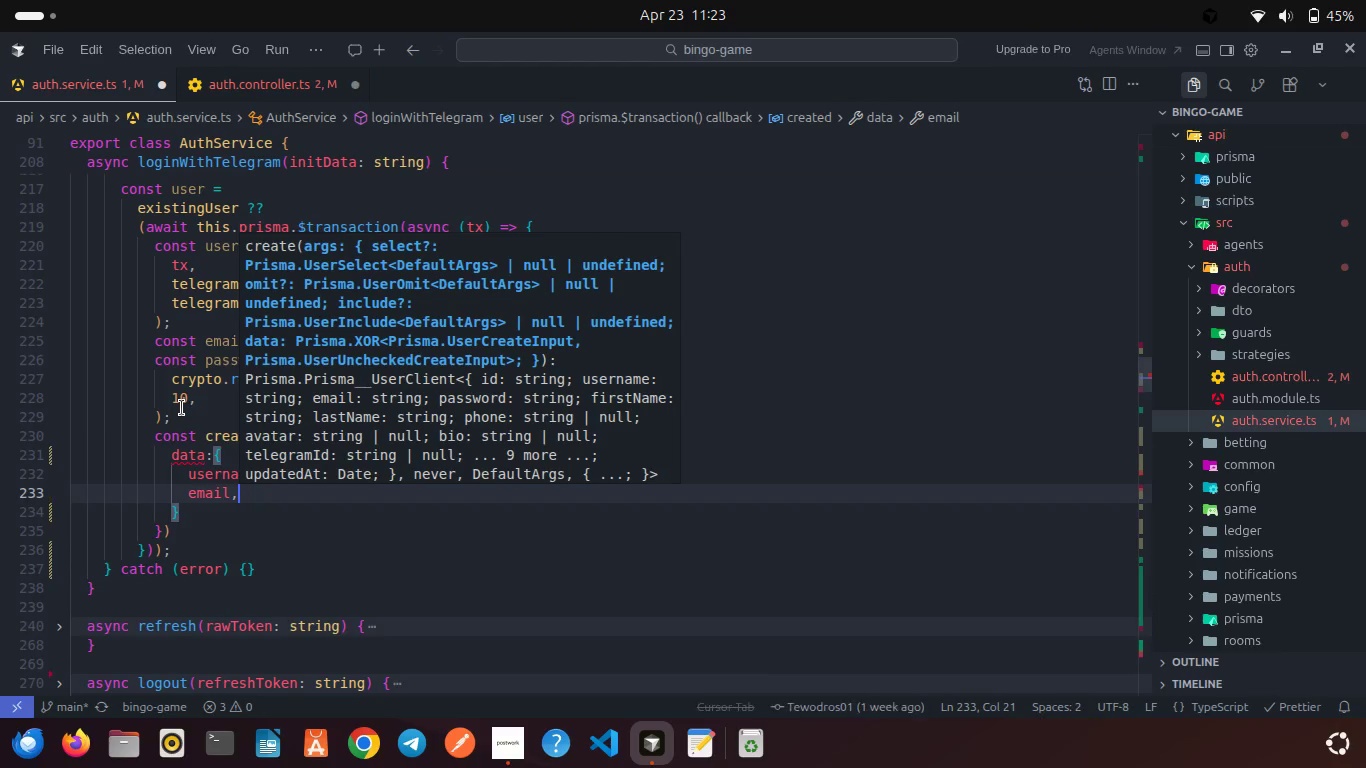 
key(Enter)
 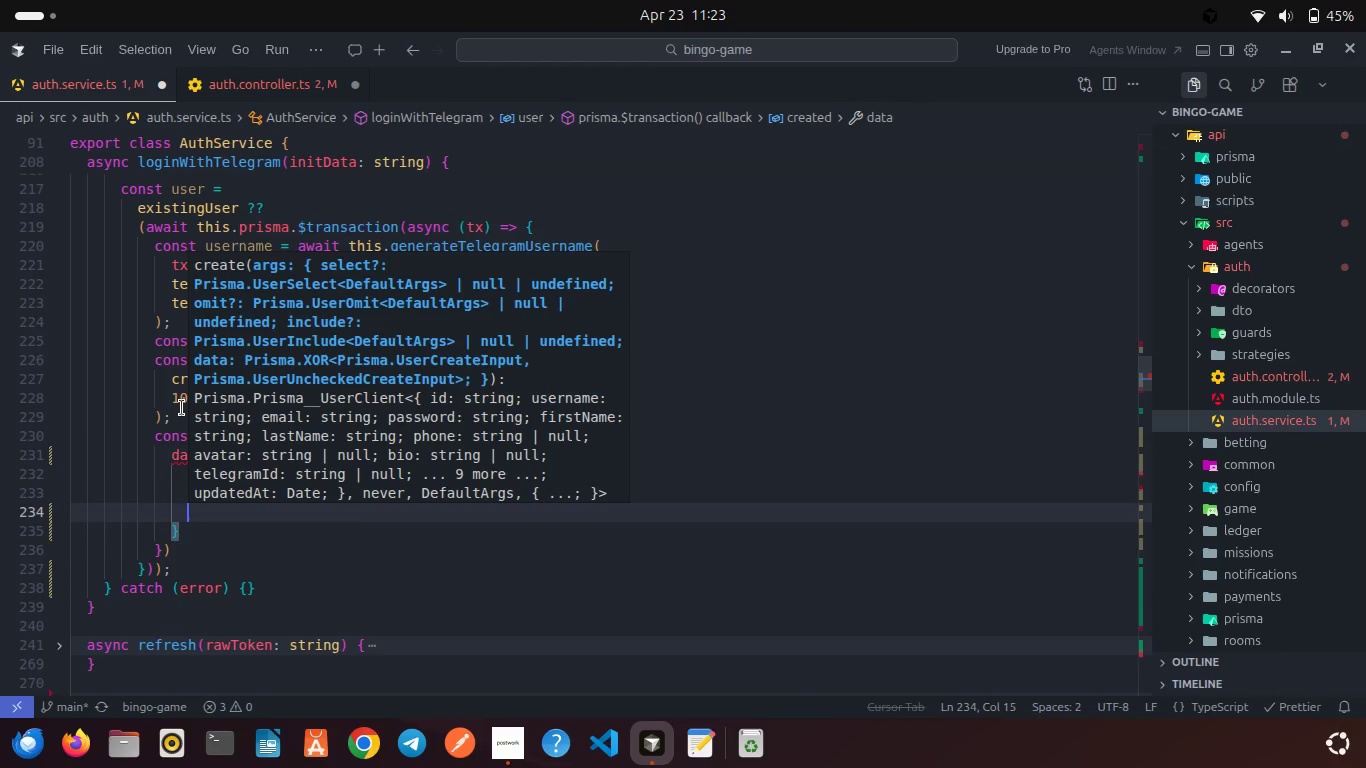 
type(pass)
 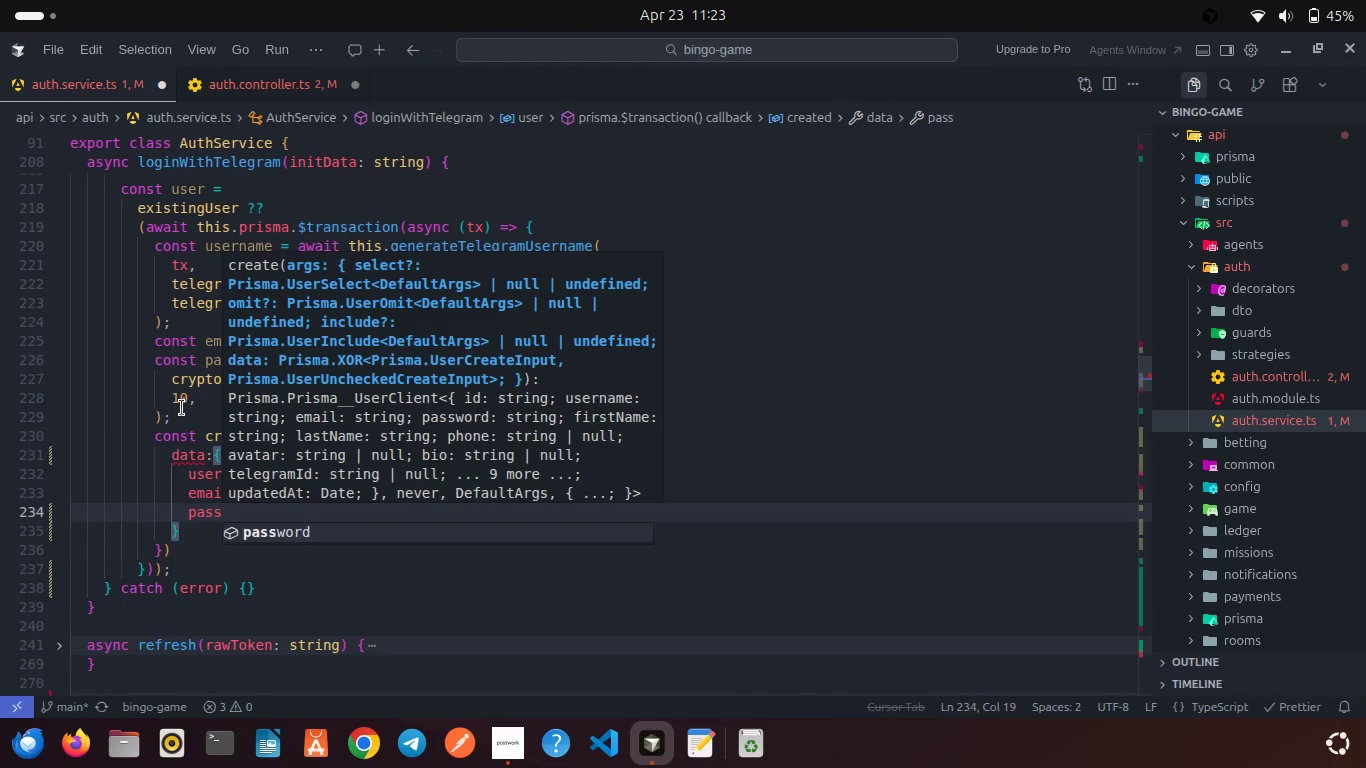 
key(Enter)
 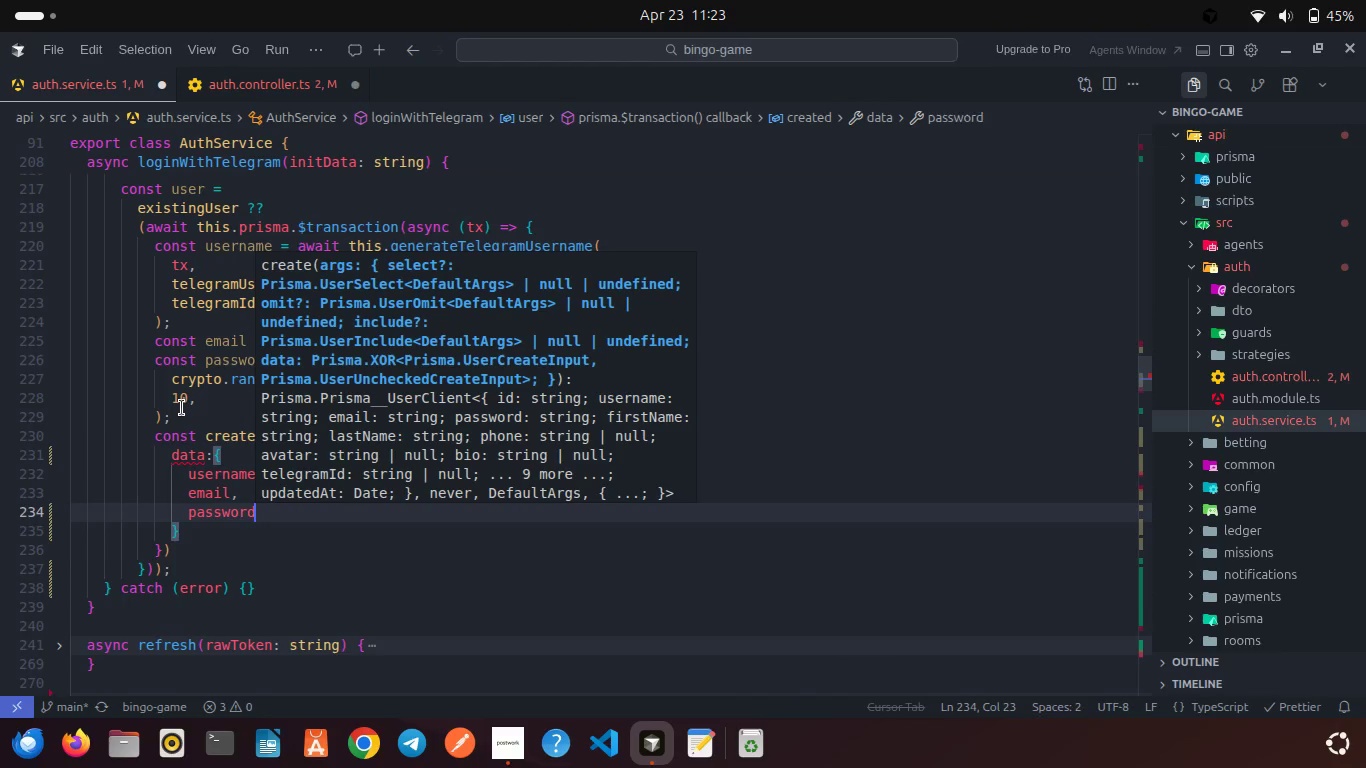 
key(Comma)
 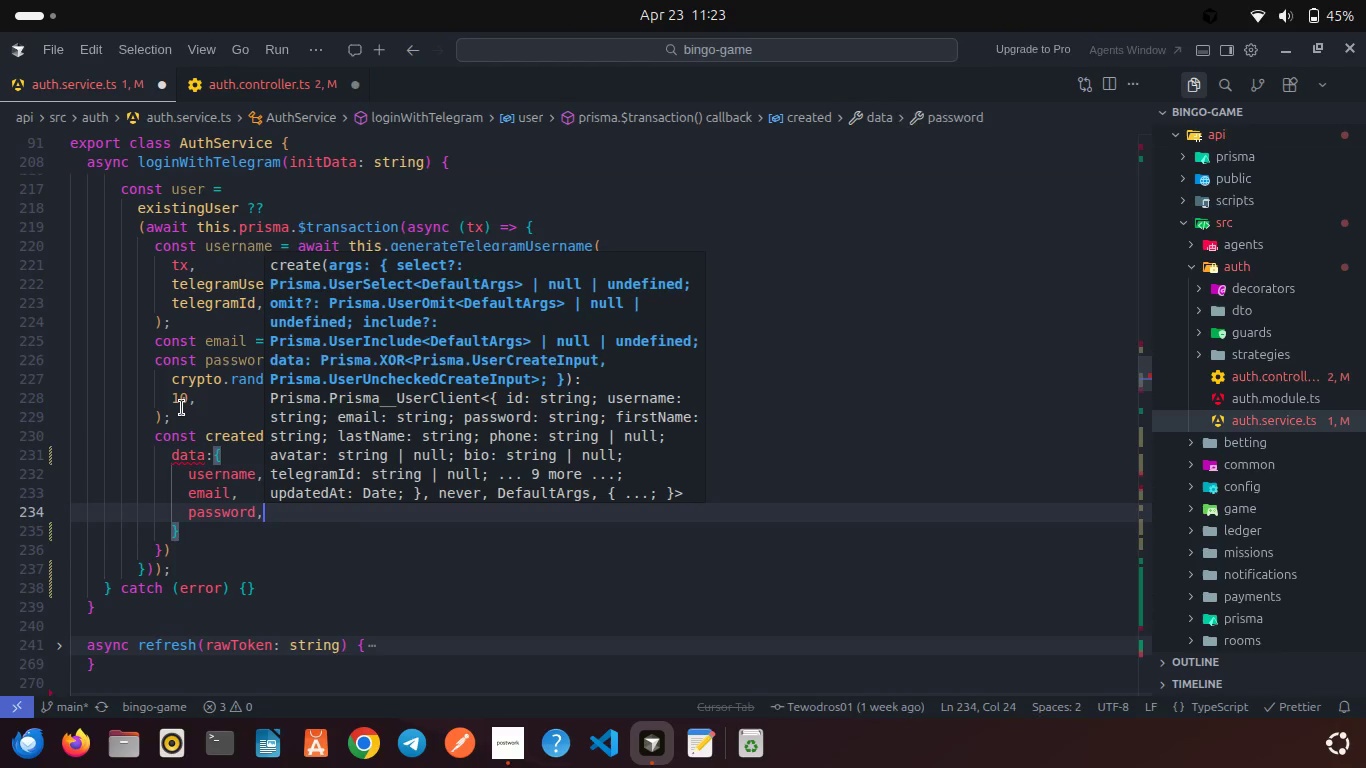 
key(Enter)
 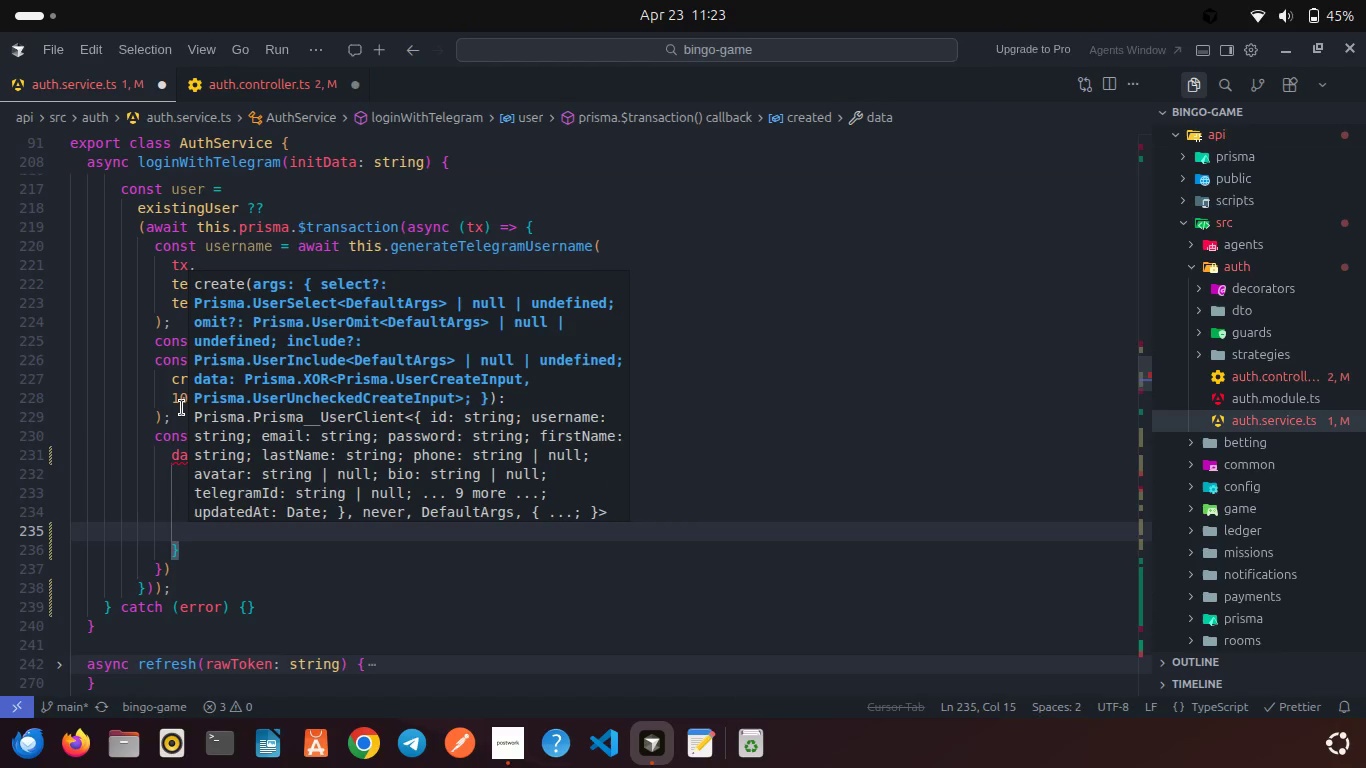 
type(first)
 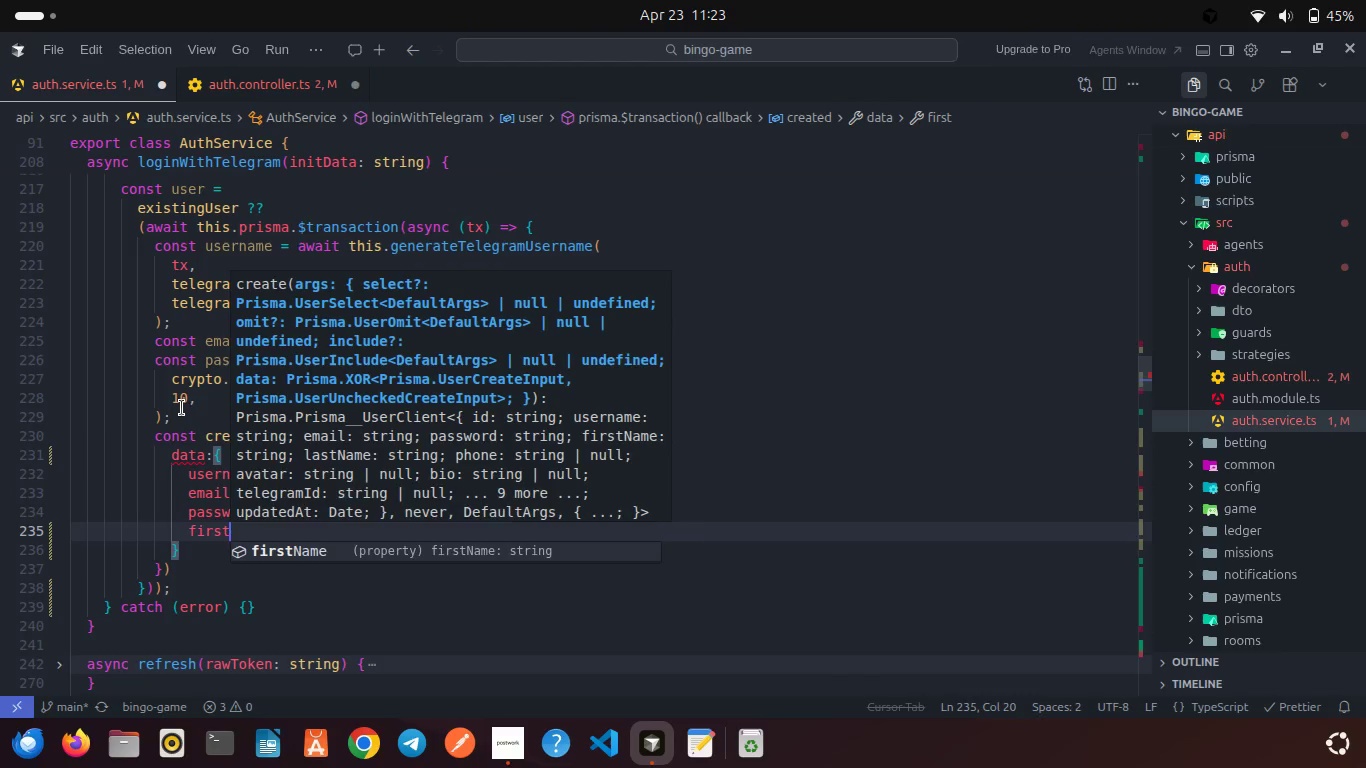 
key(Enter)
 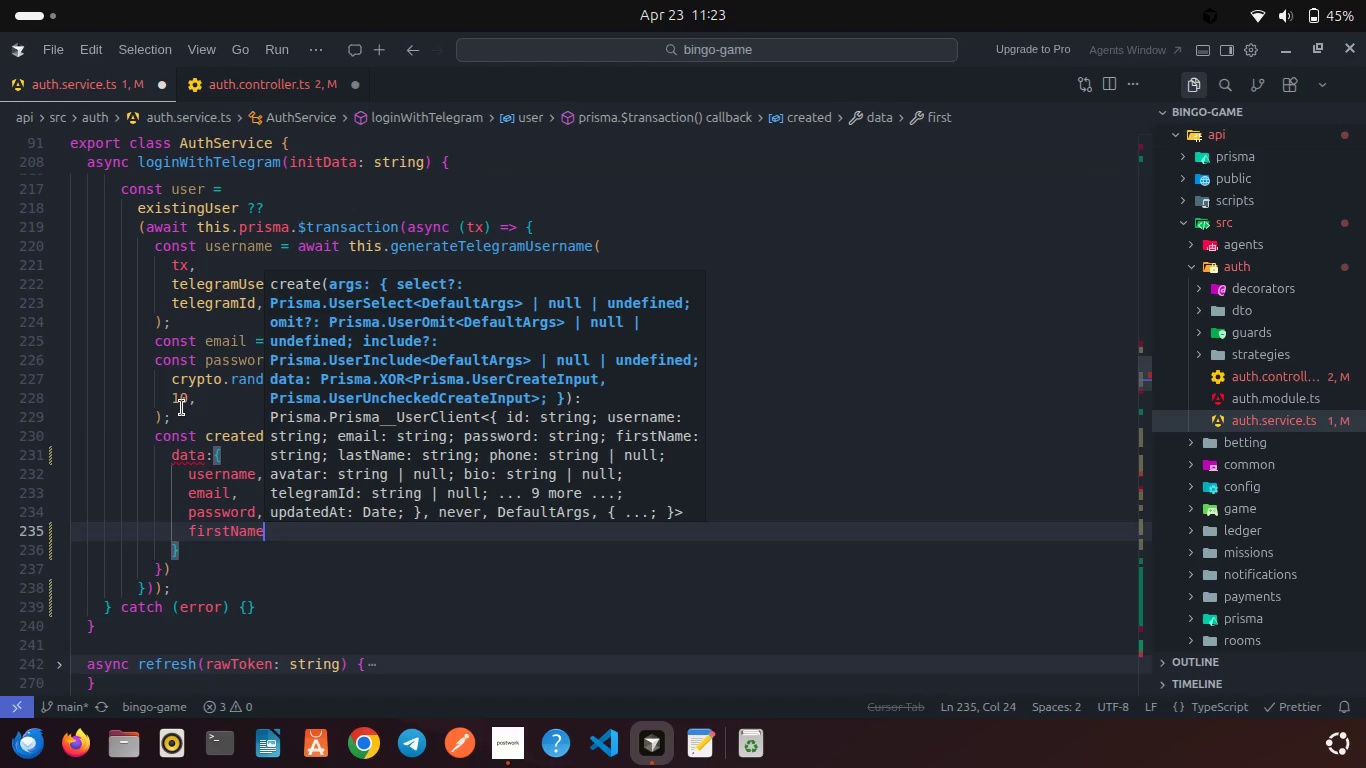 
type(: telegr)
 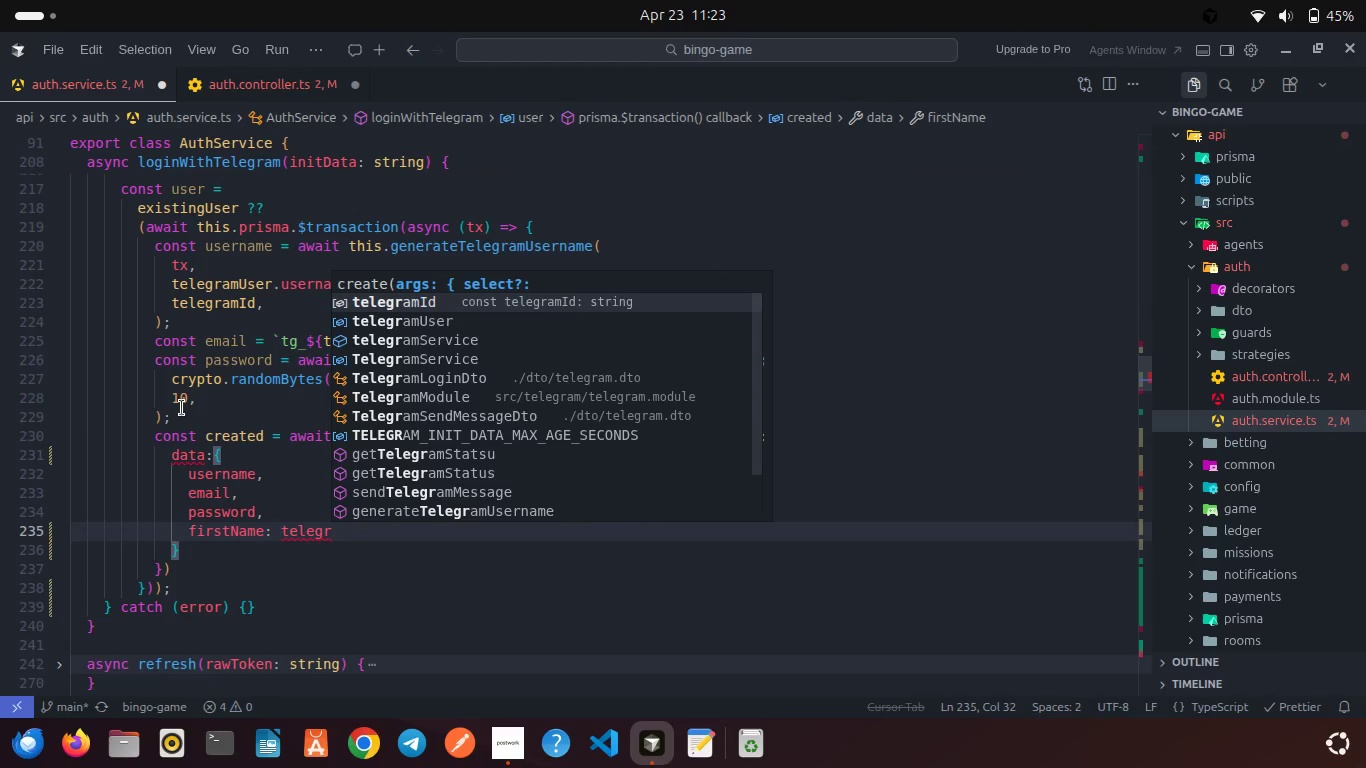 
key(ArrowDown)
 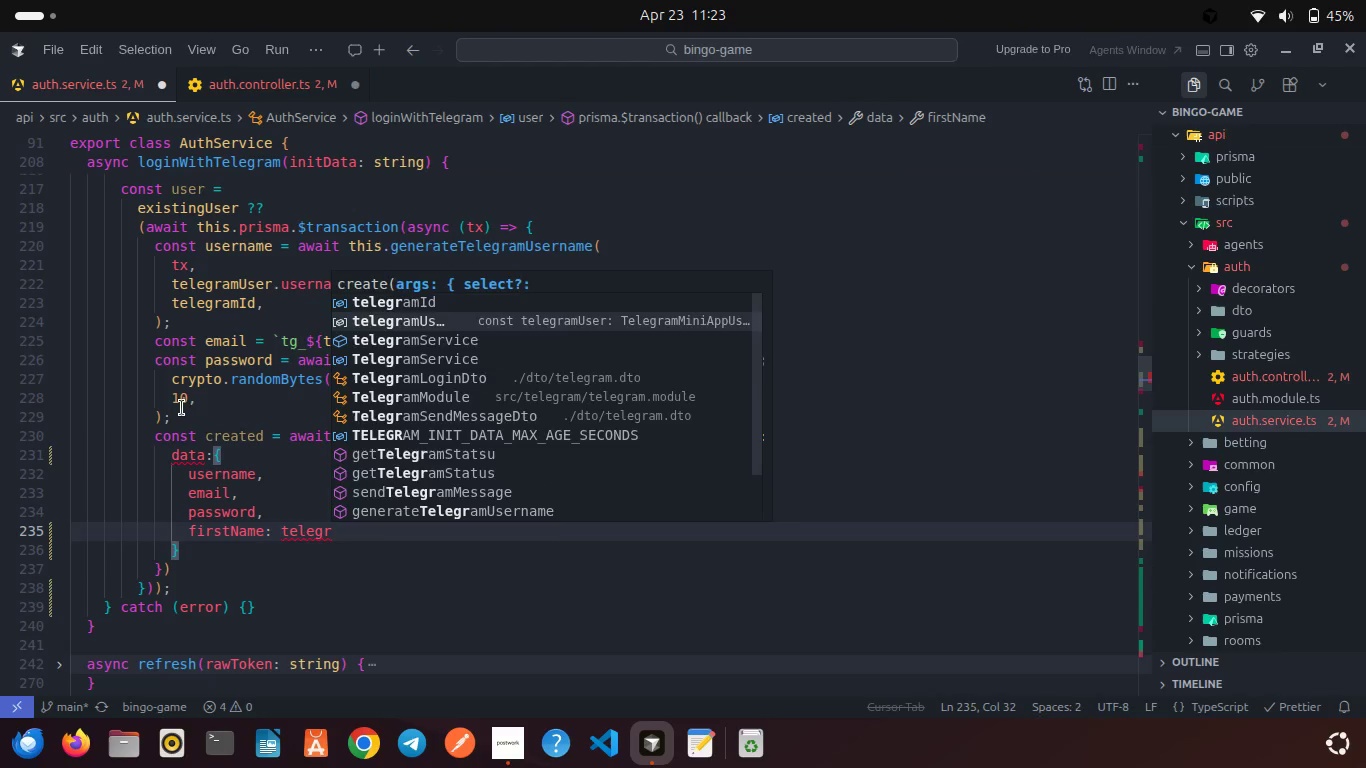 
key(Enter)
 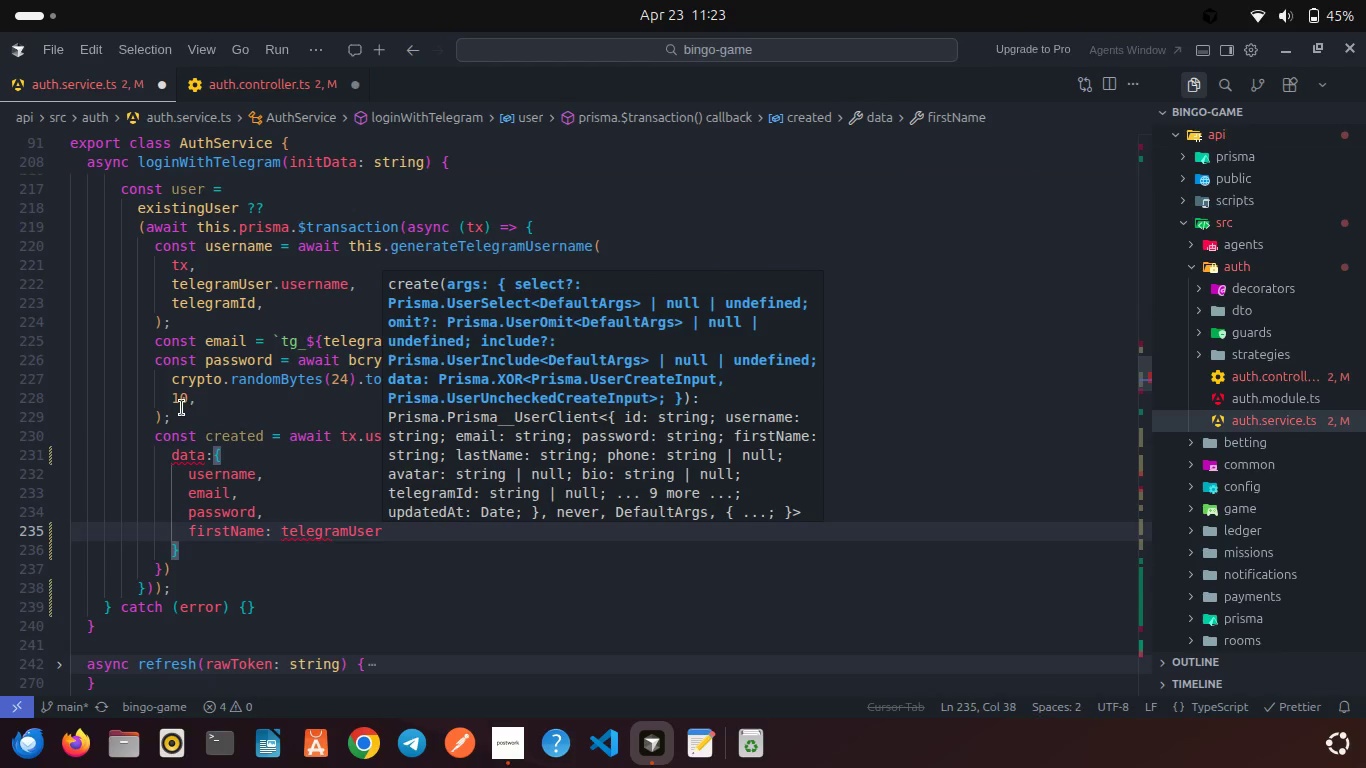 
type(.fir)
 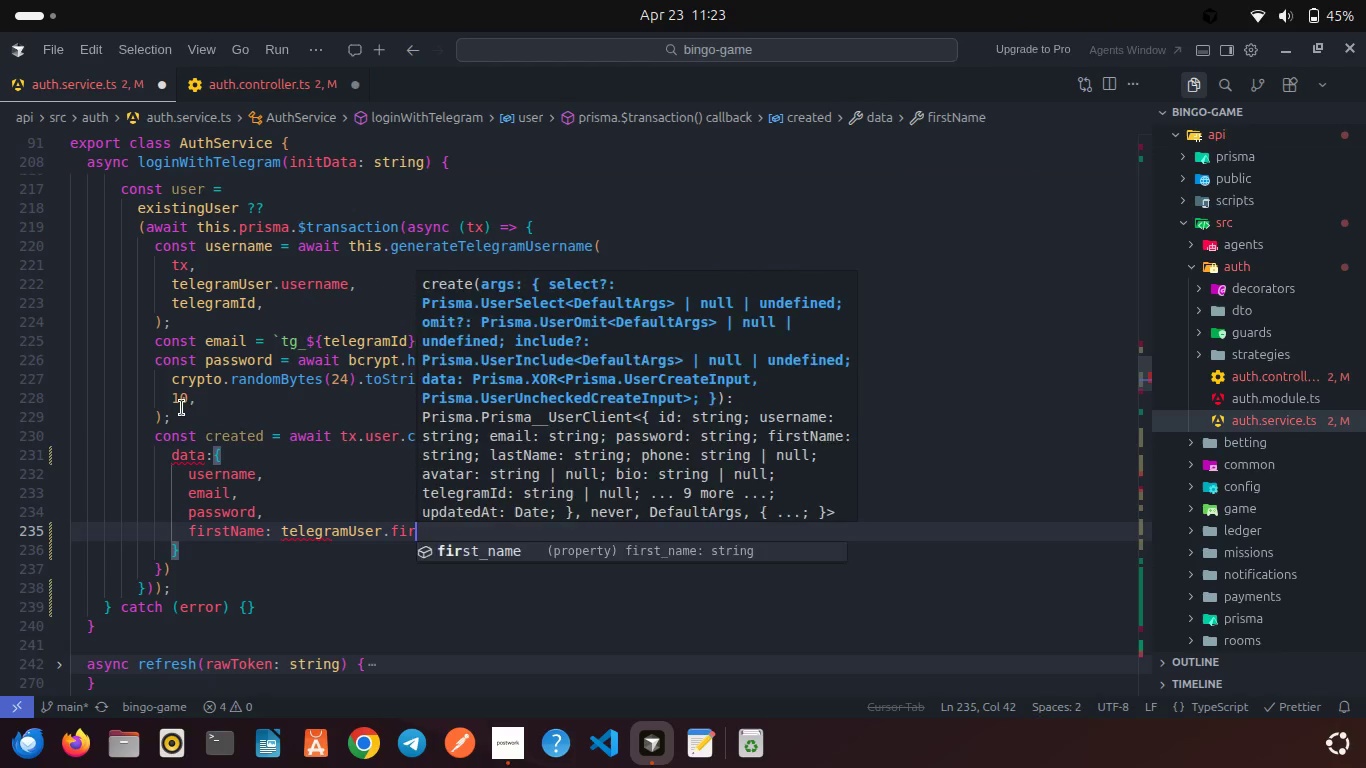 
key(Enter)
 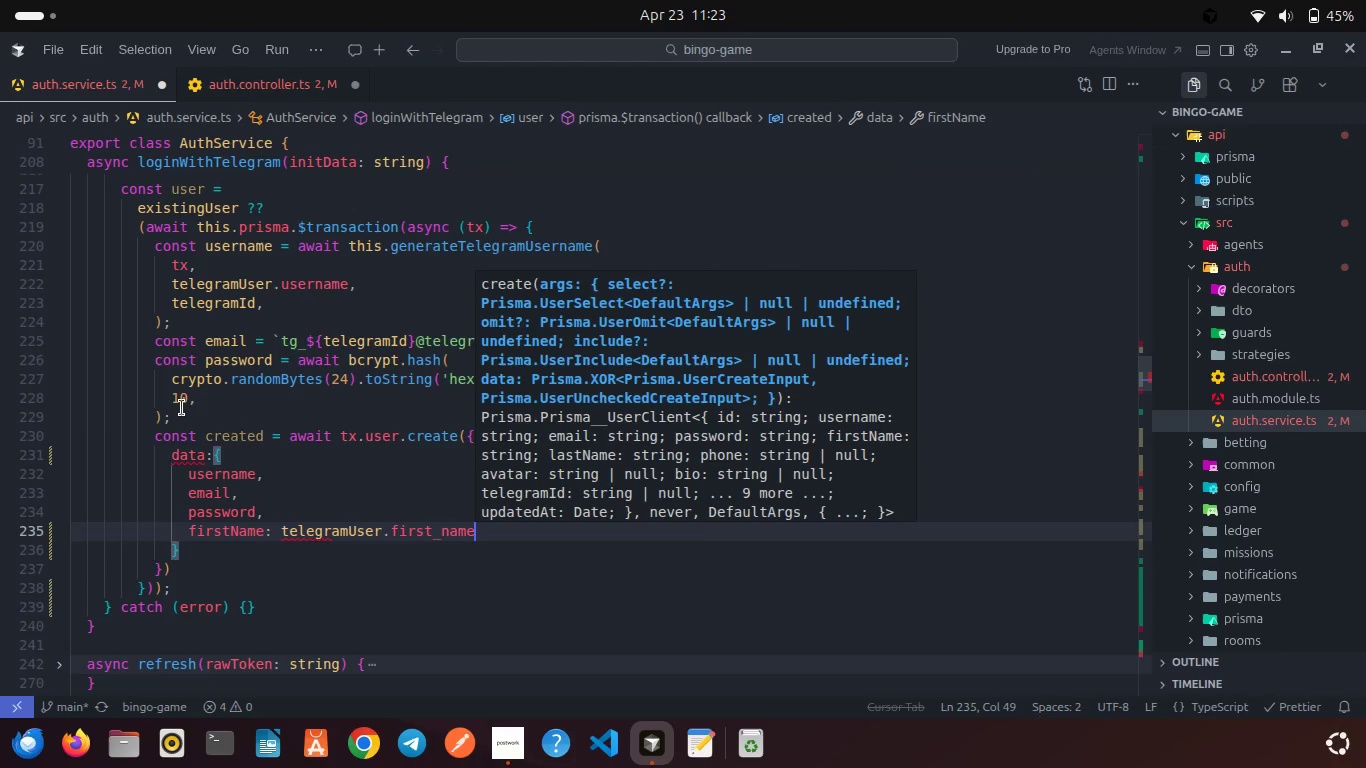 
key(Comma)
 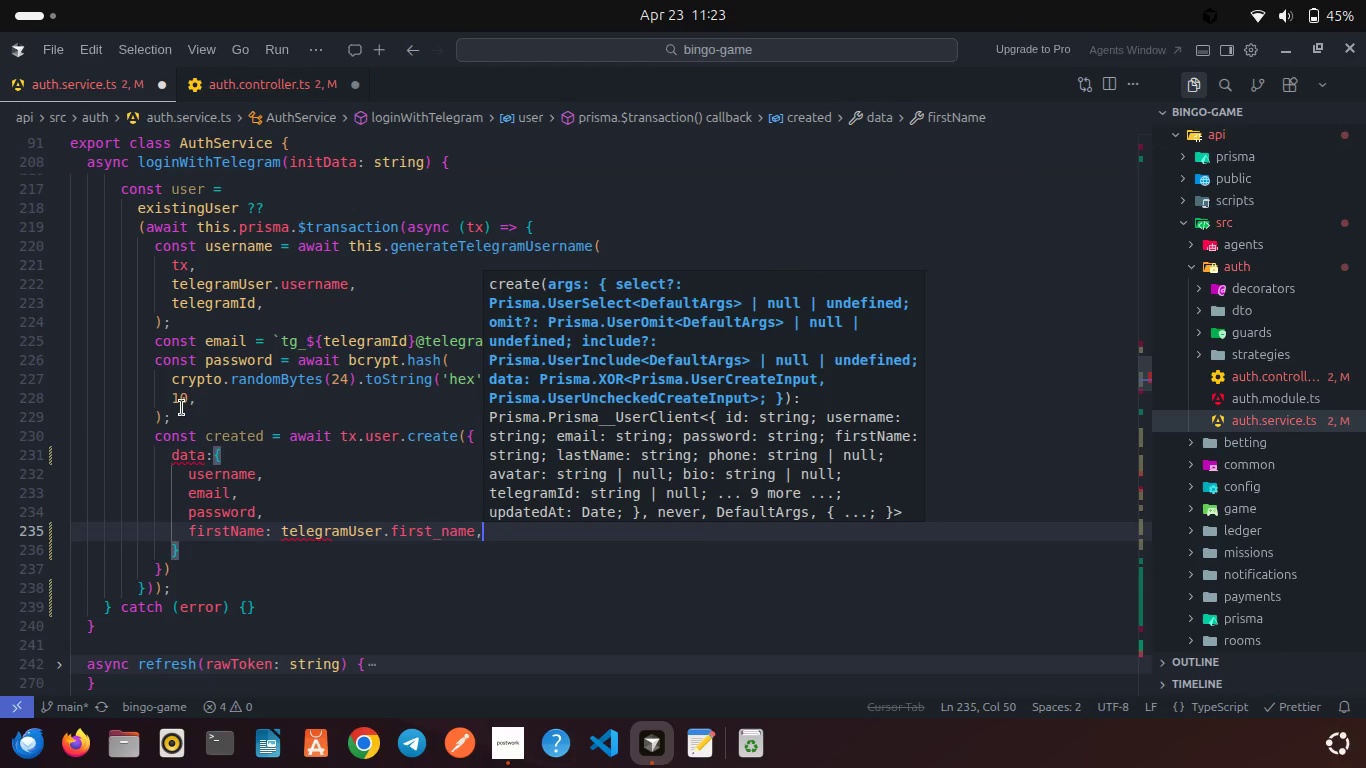 
key(Enter)
 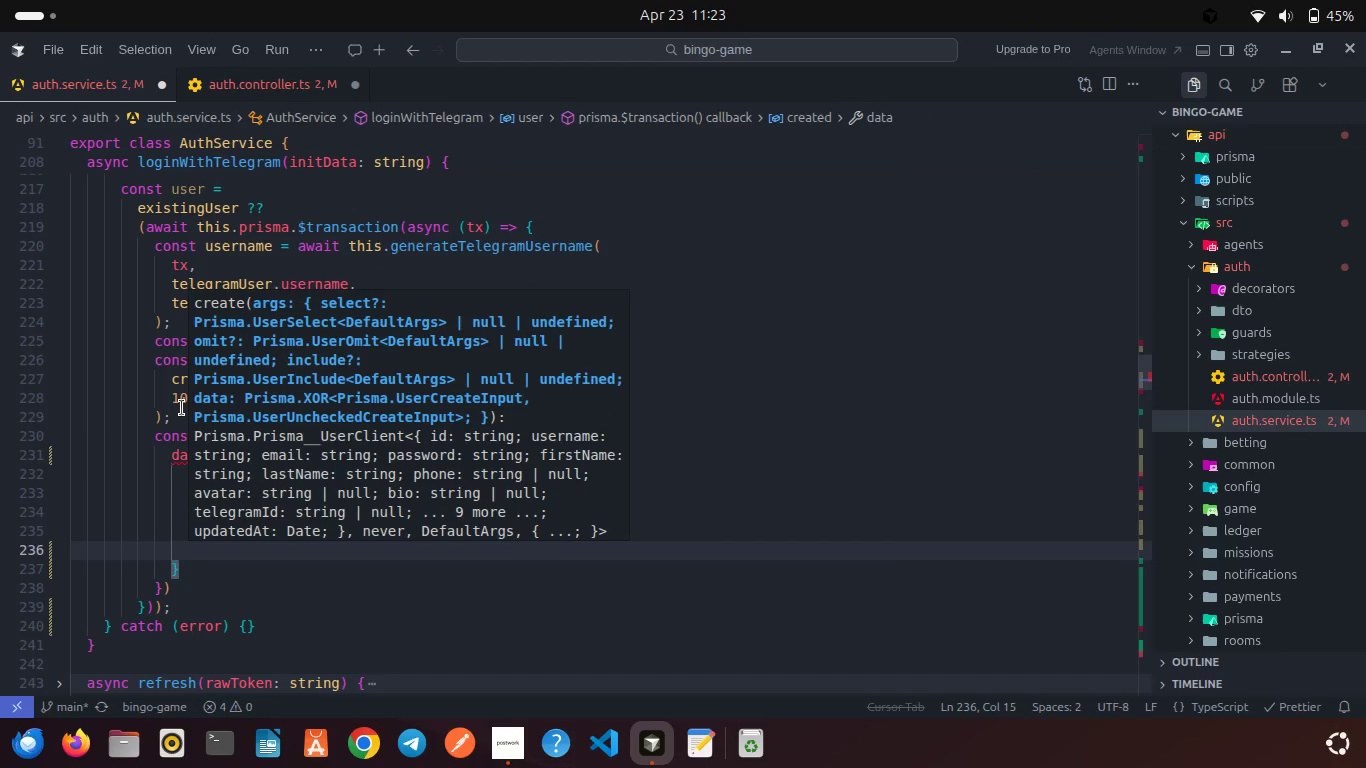 
type(last)
 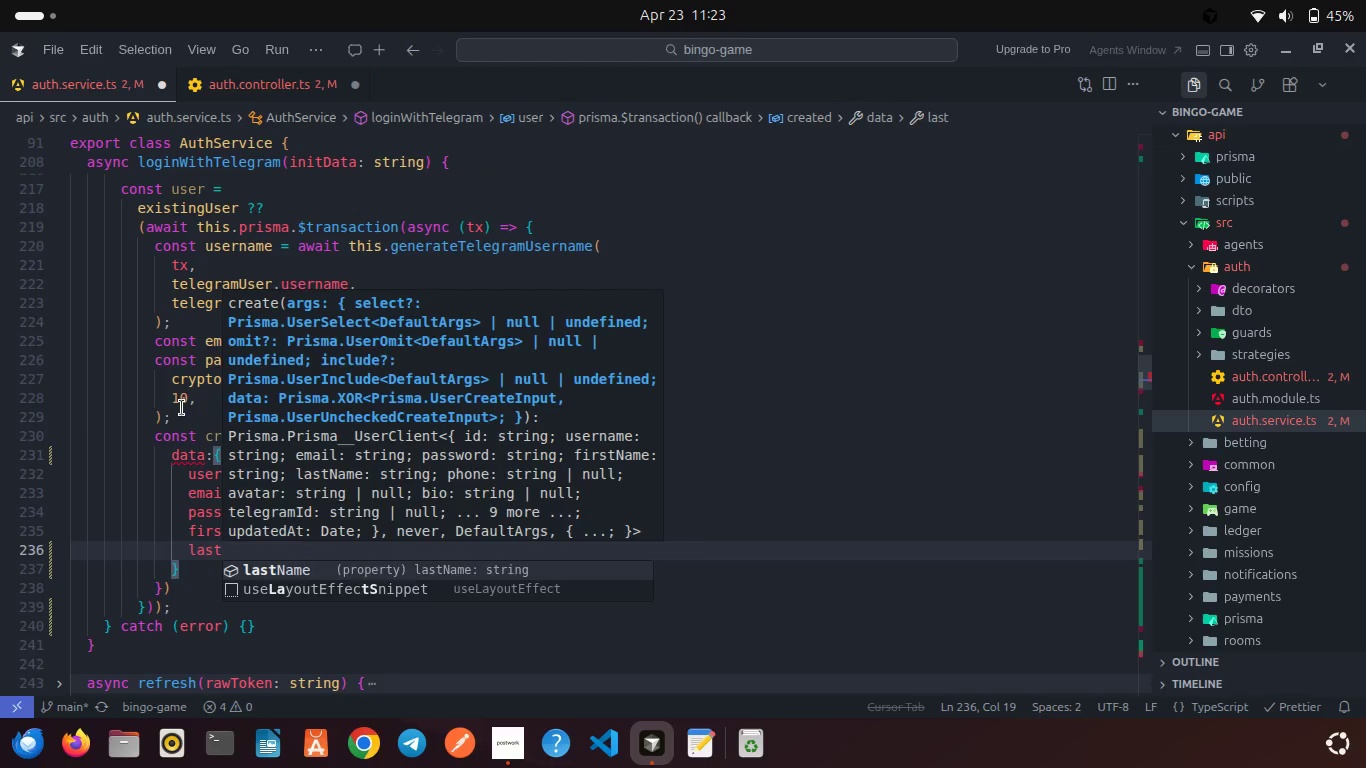 
key(Enter)
 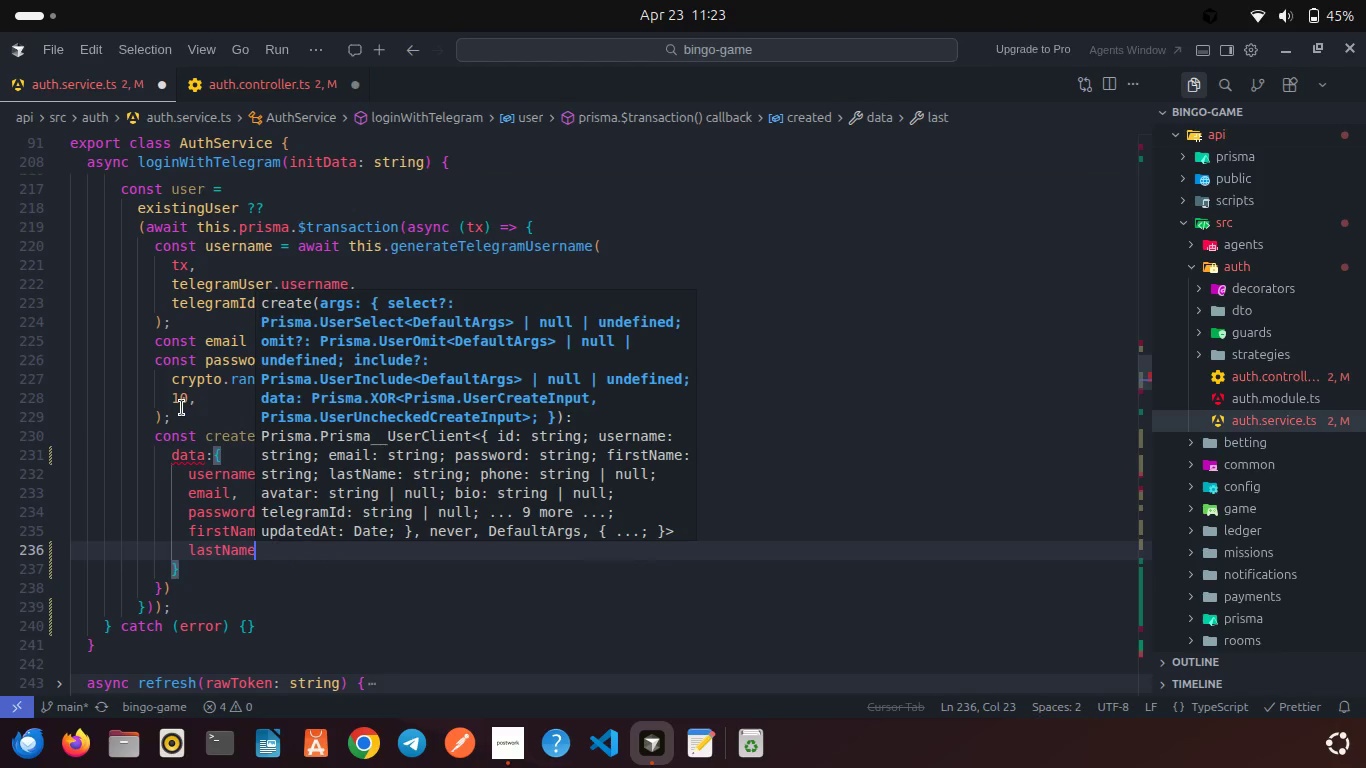 
type(: telegrU)
 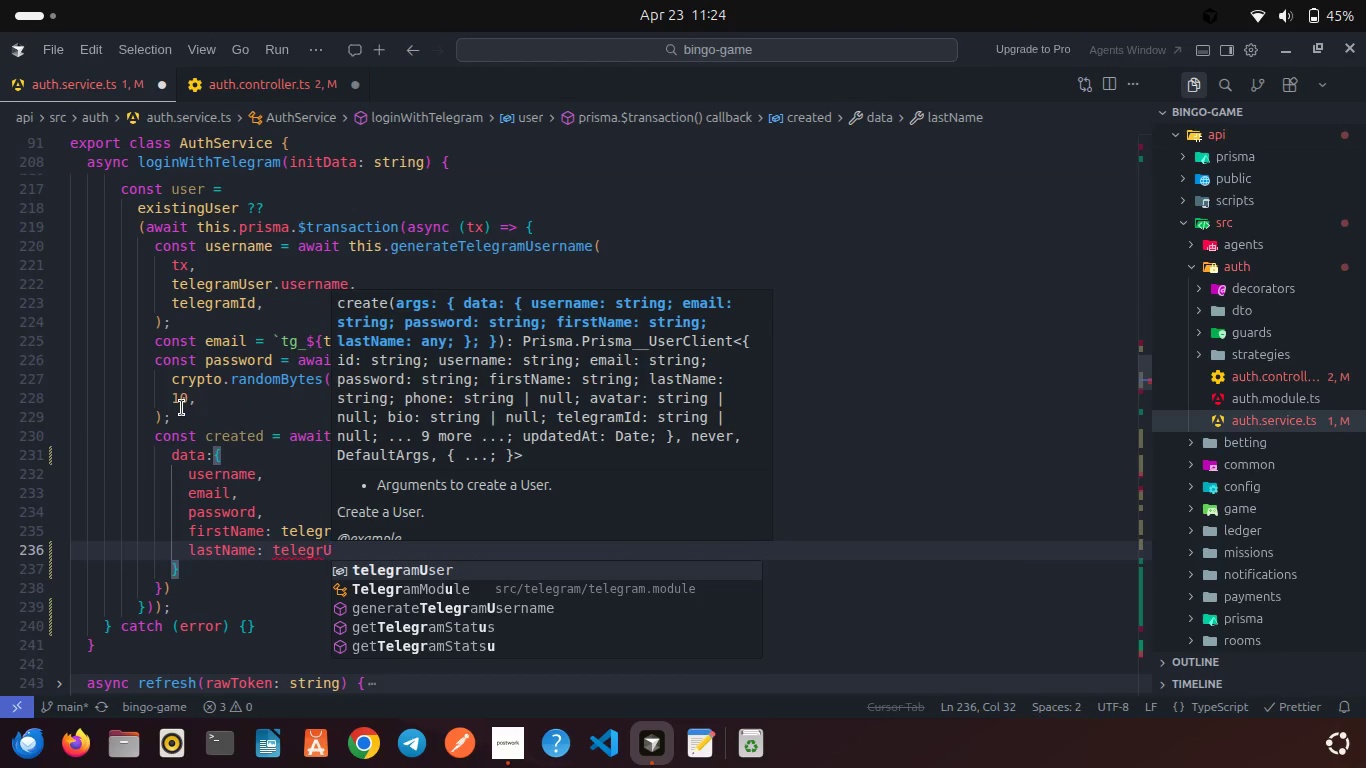 
key(Enter)
 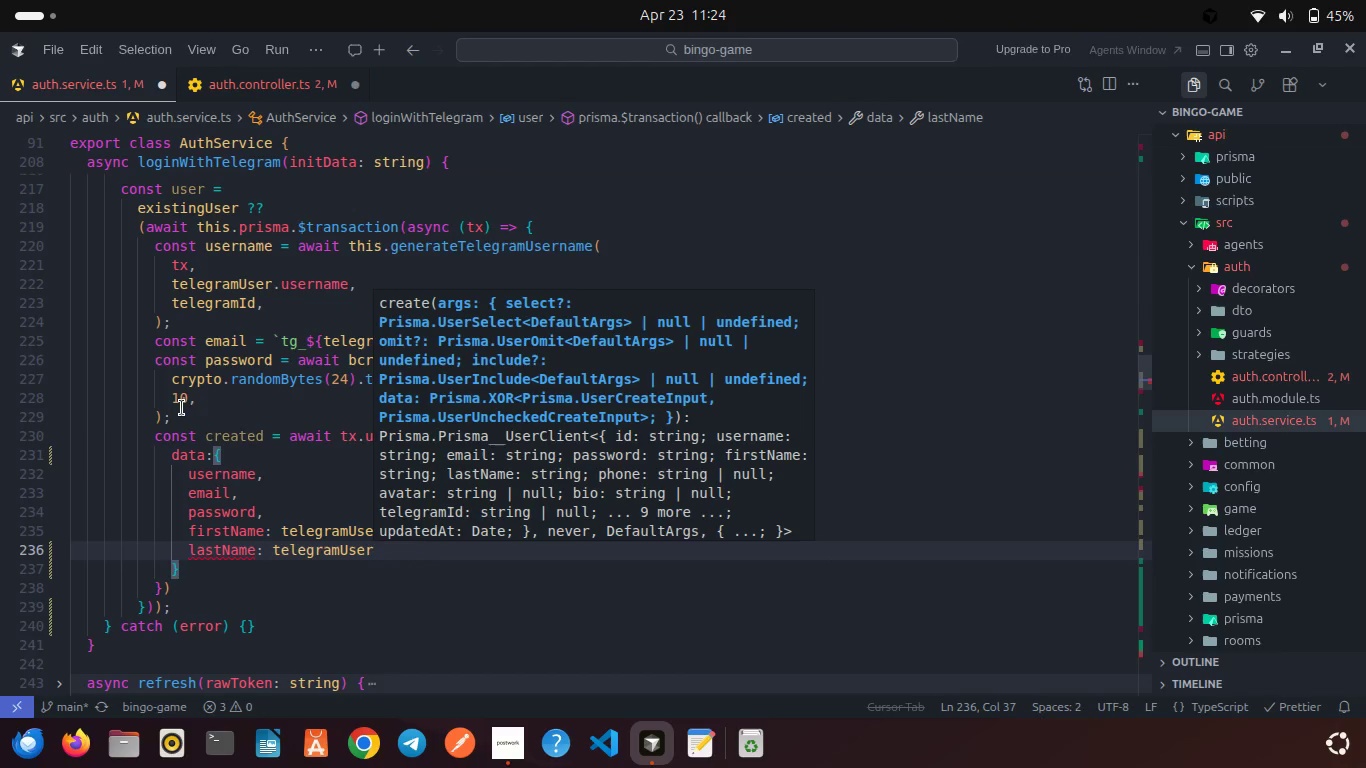 
type(.la)
 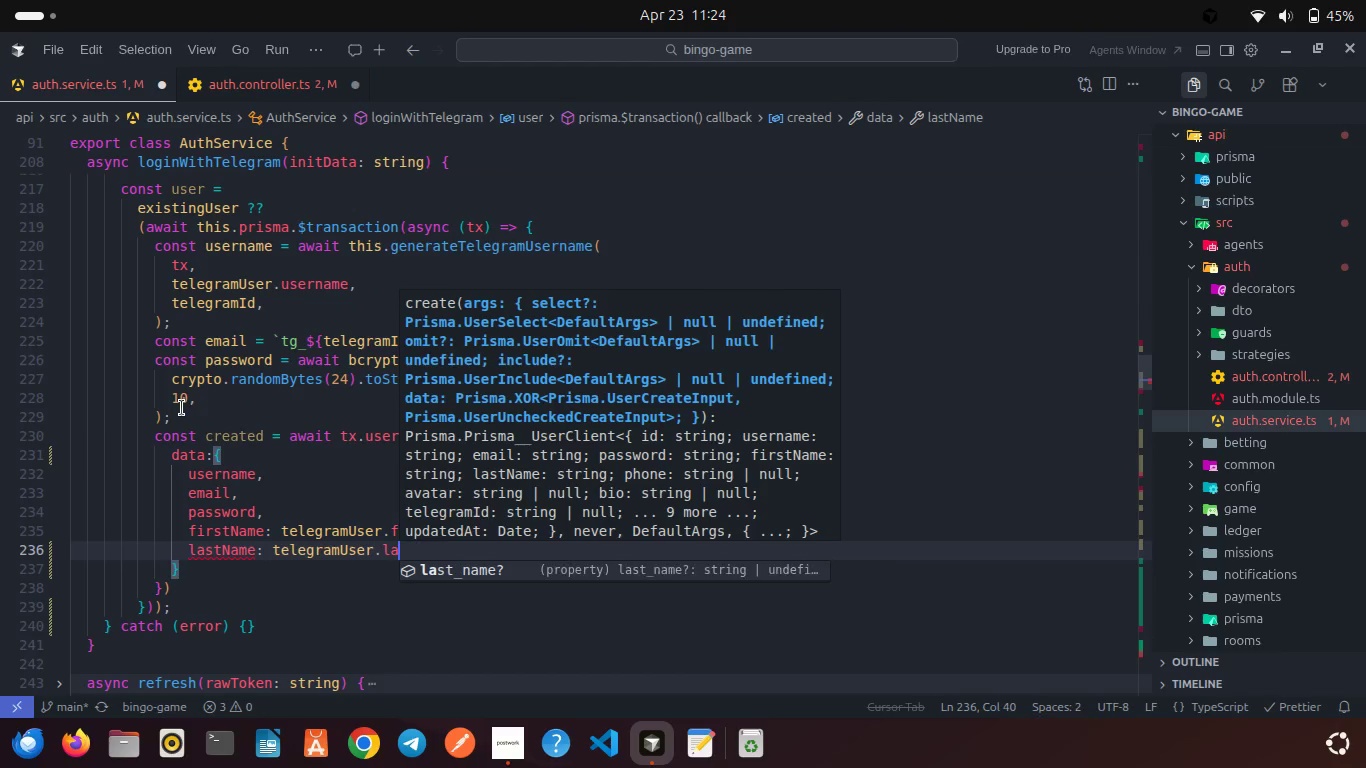 
key(Enter)
 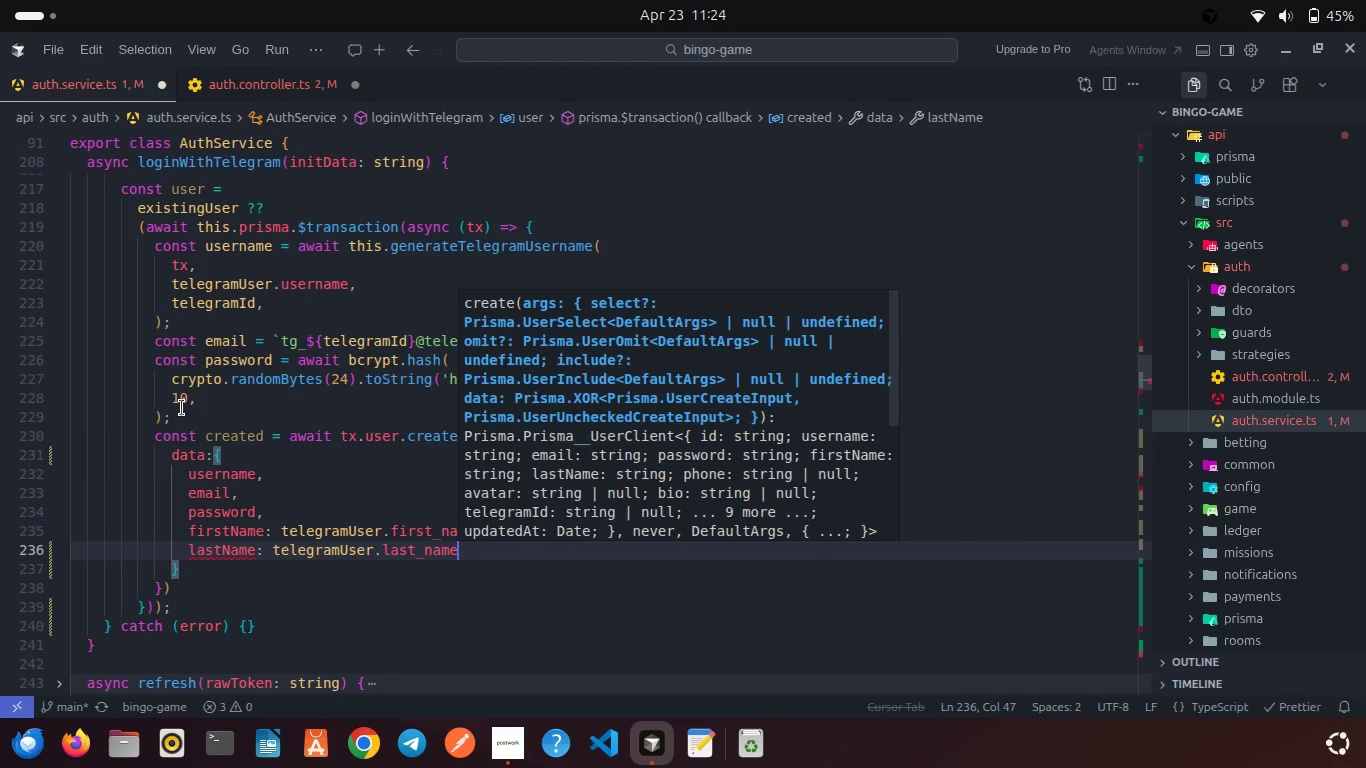 
type(?.tr)
 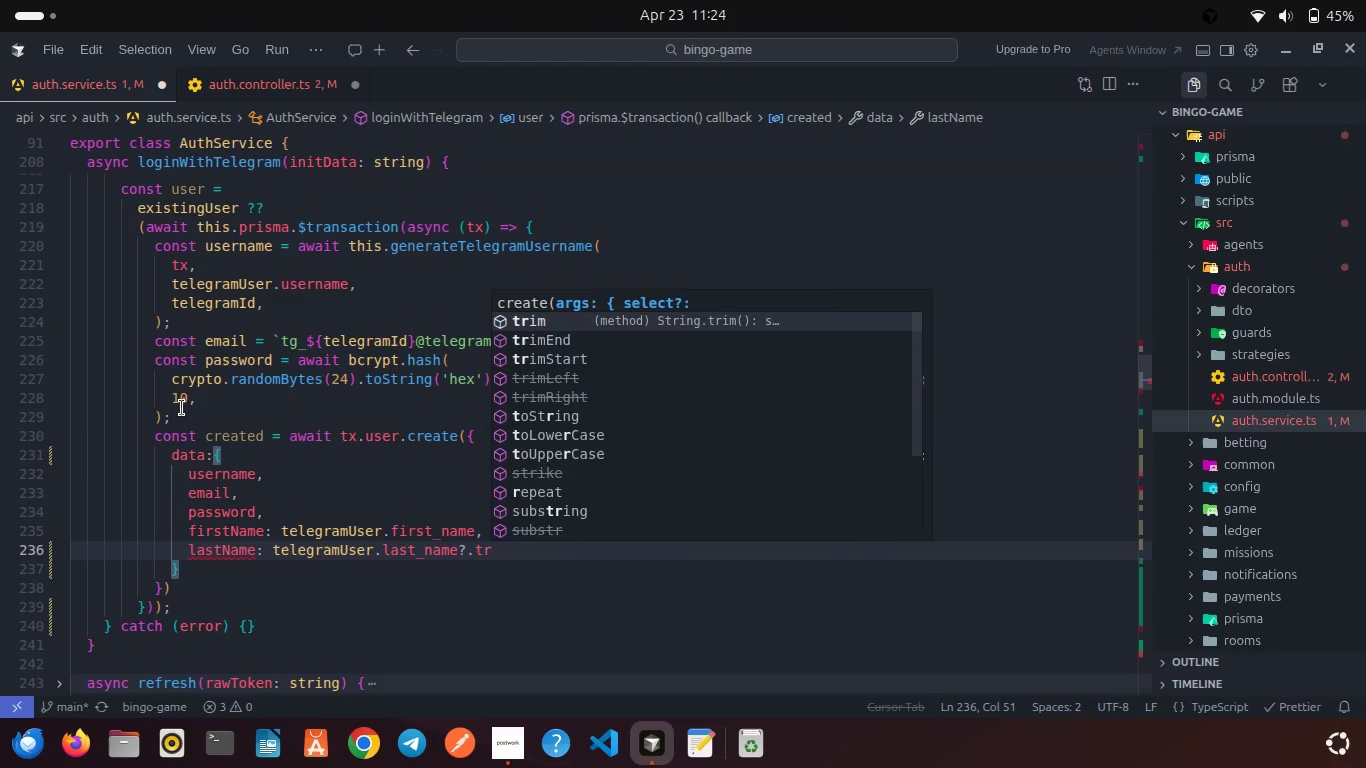 
key(Enter)
 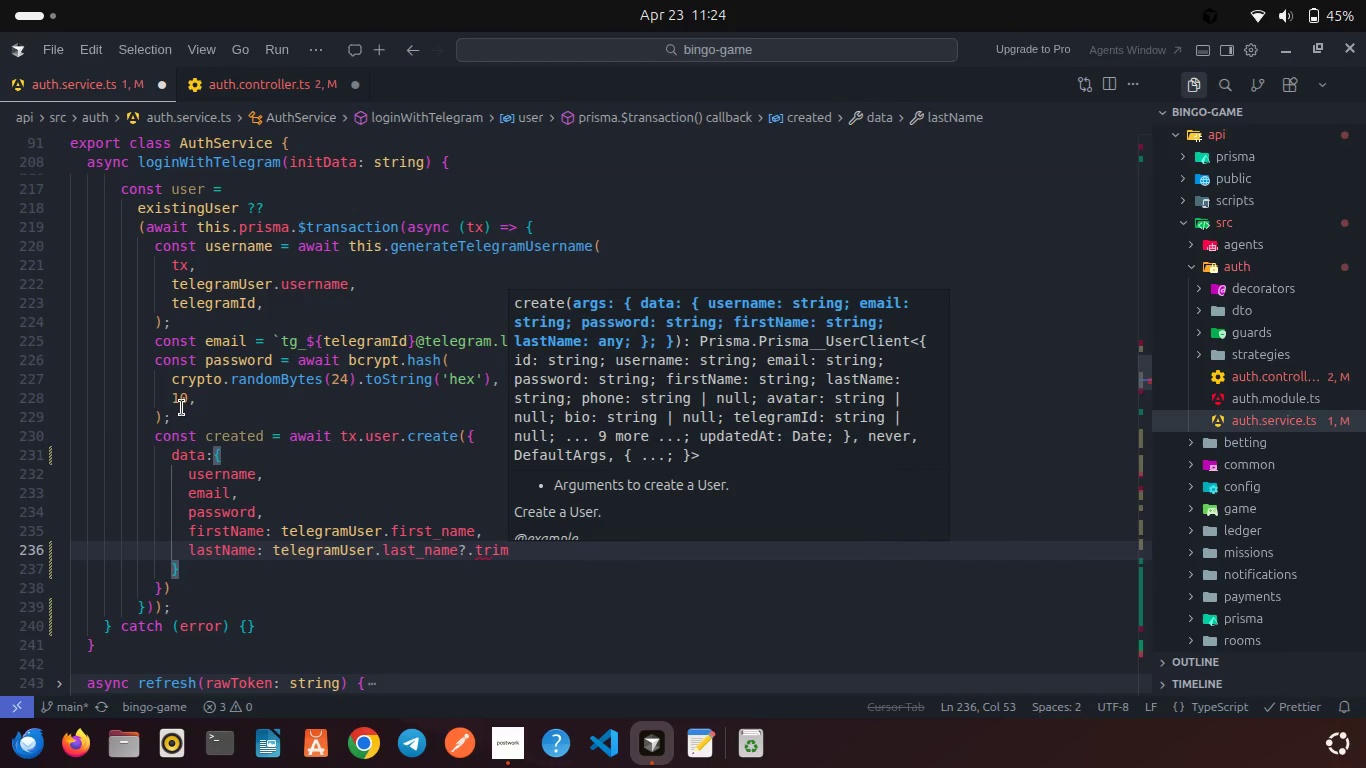 
type(() )
 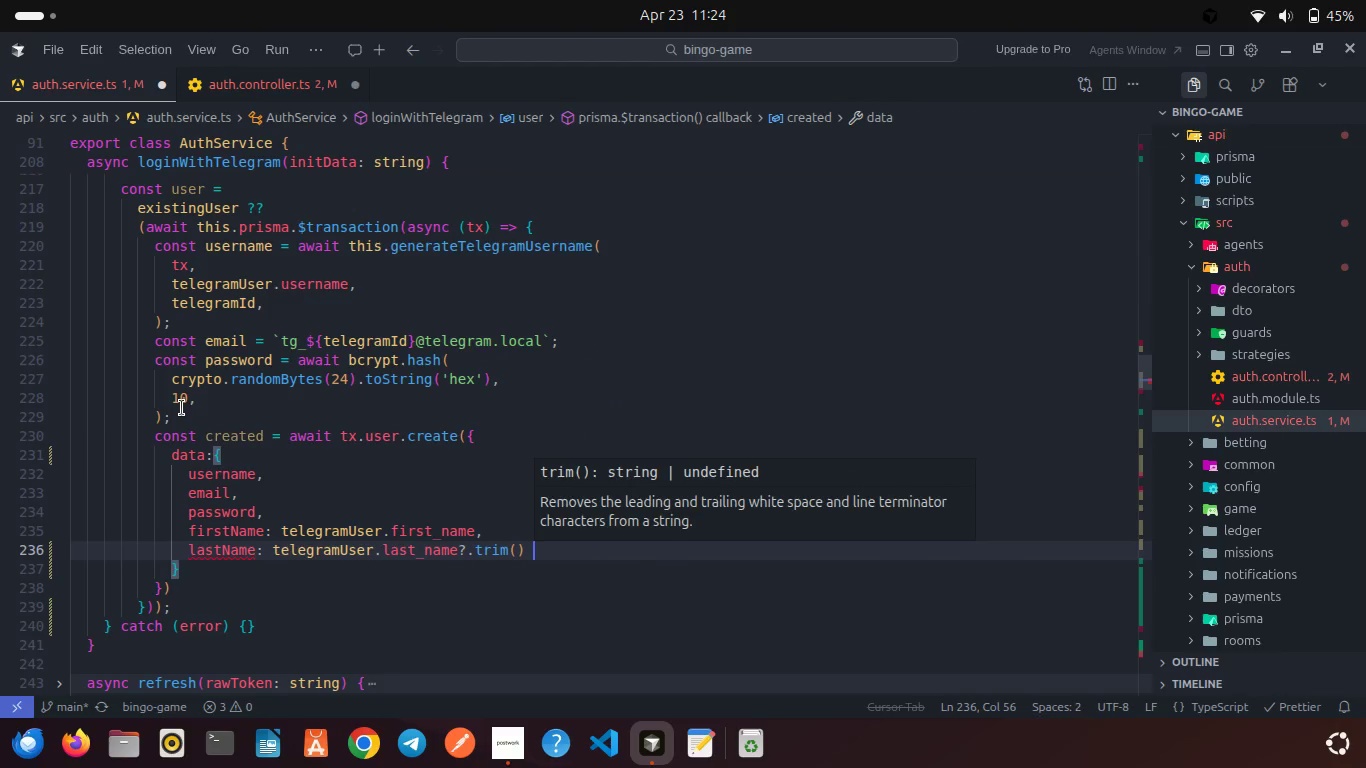 
type('Telegram)
 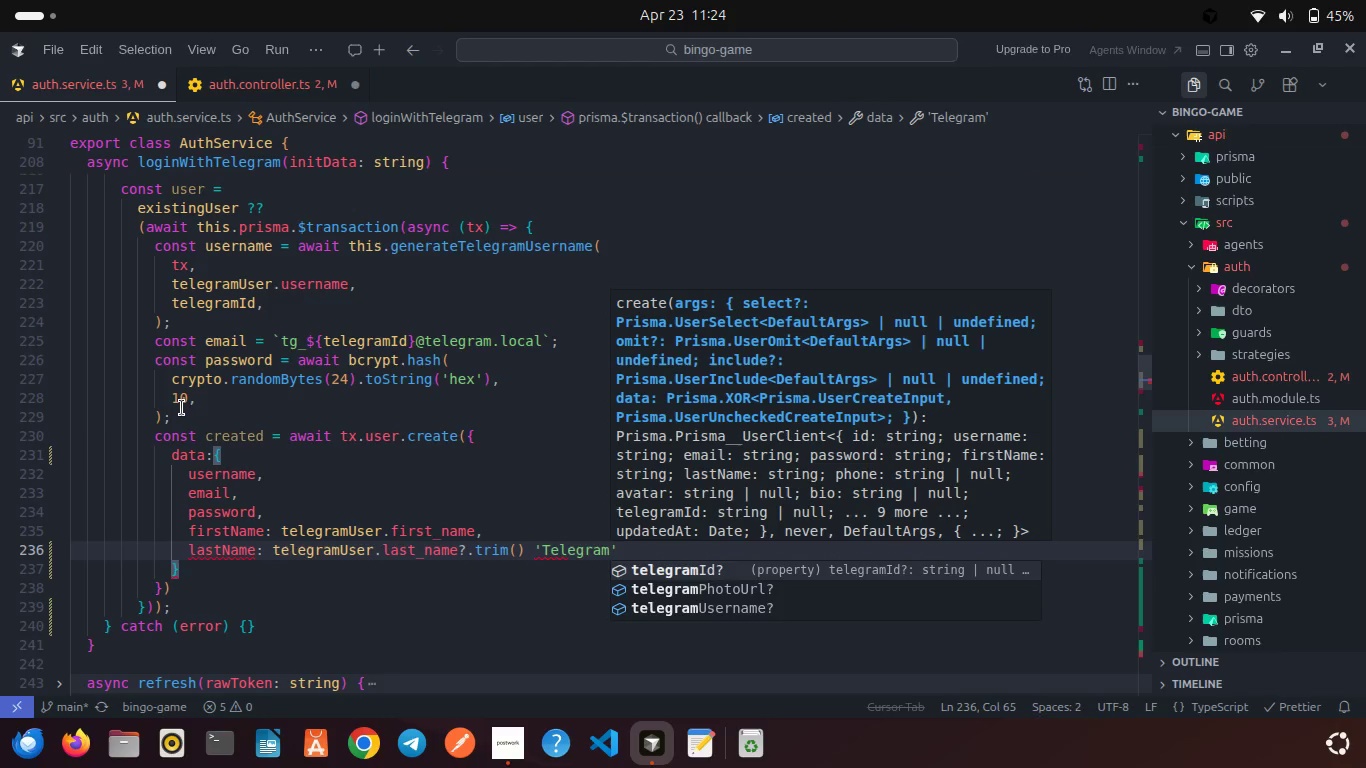 
key(ArrowRight)
 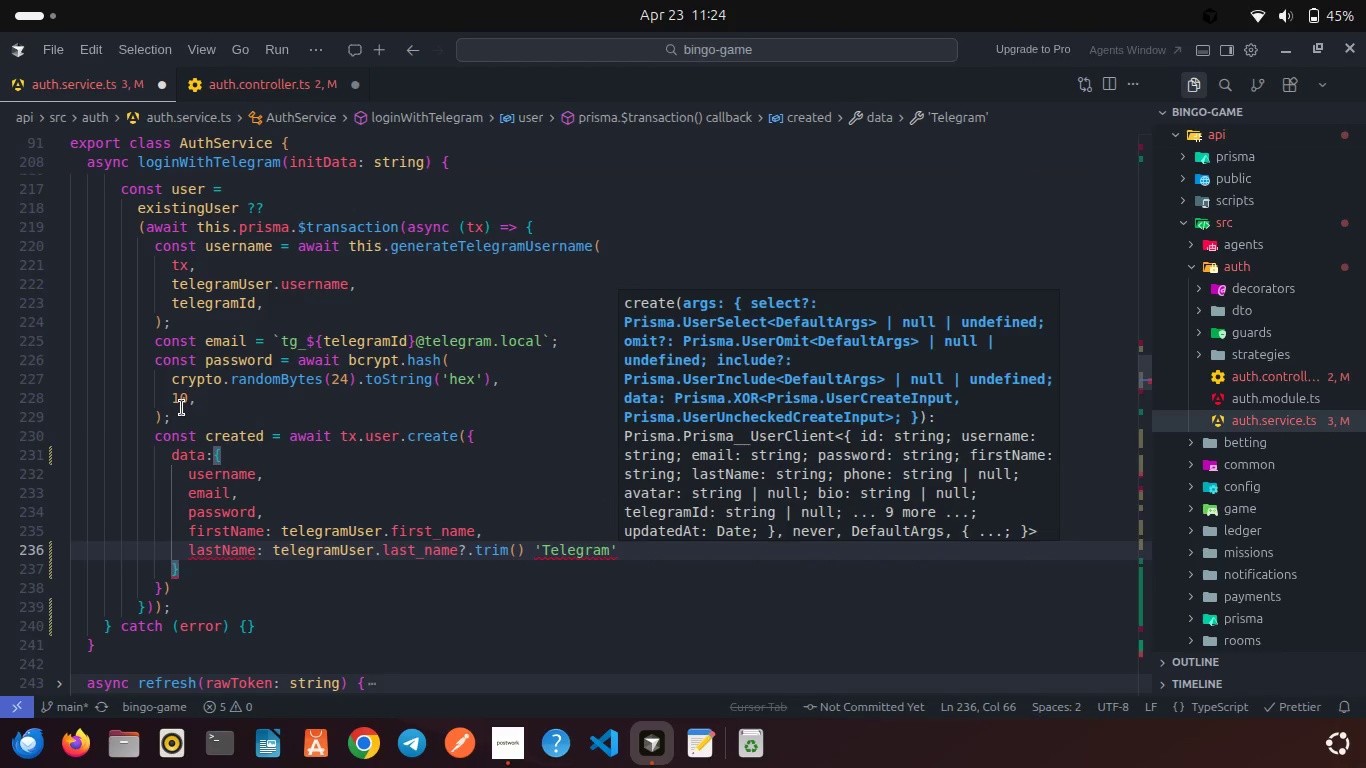 
key(ArrowLeft)
 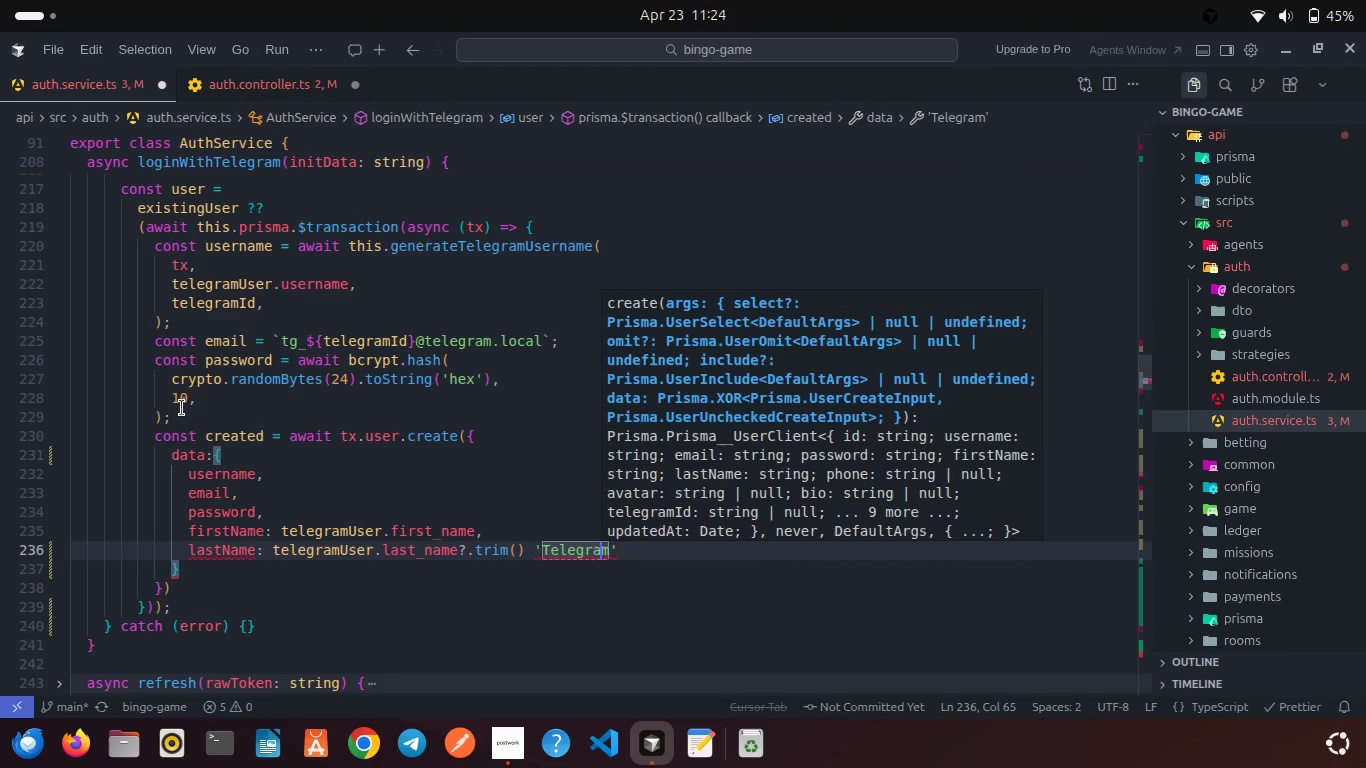 
key(ArrowLeft)
 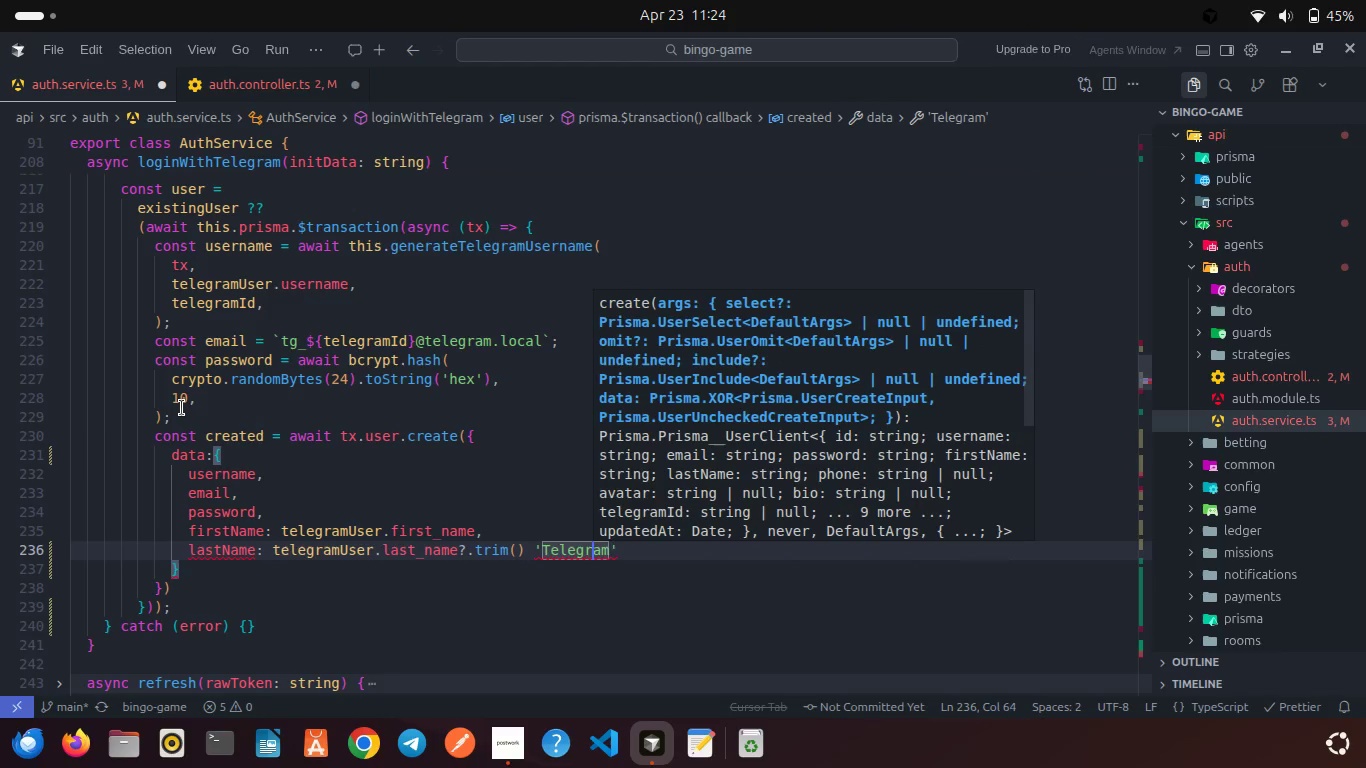 
key(ArrowLeft)
 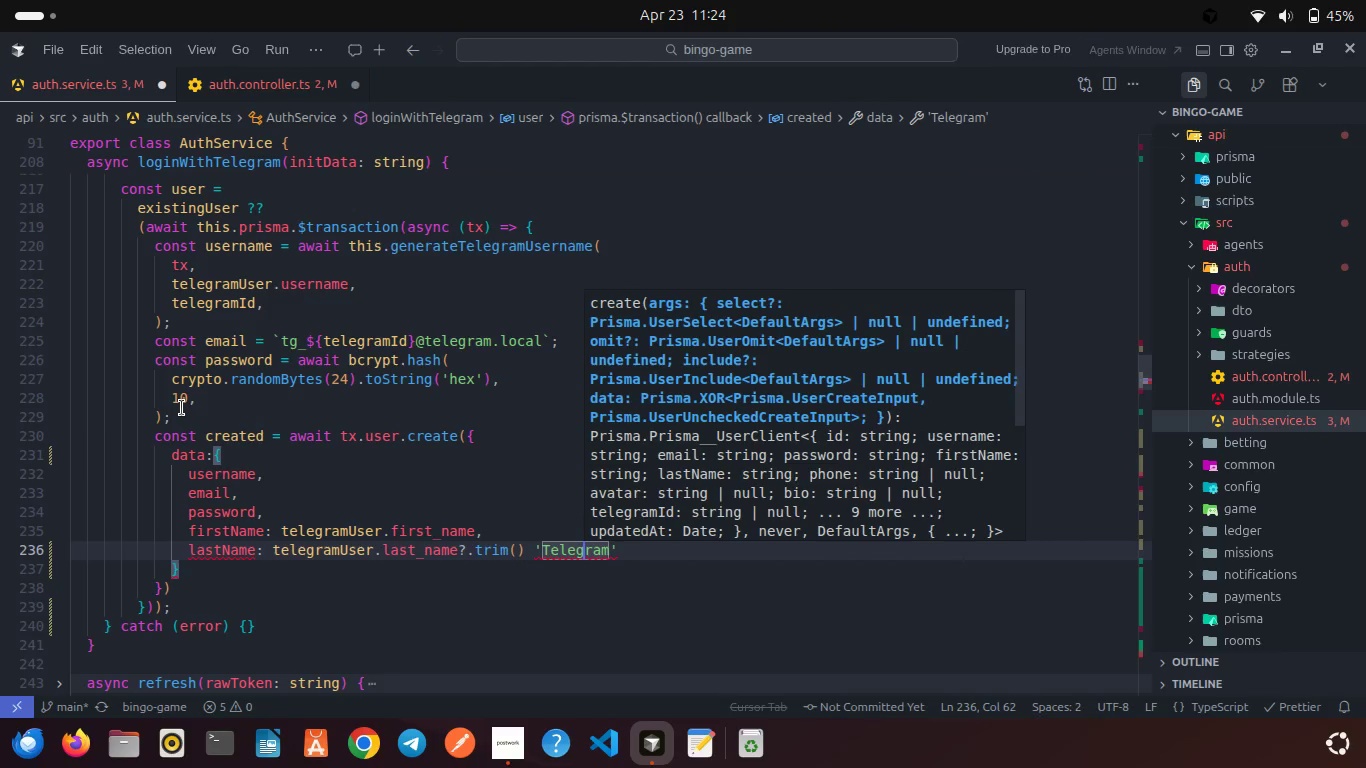 
key(ArrowLeft)
 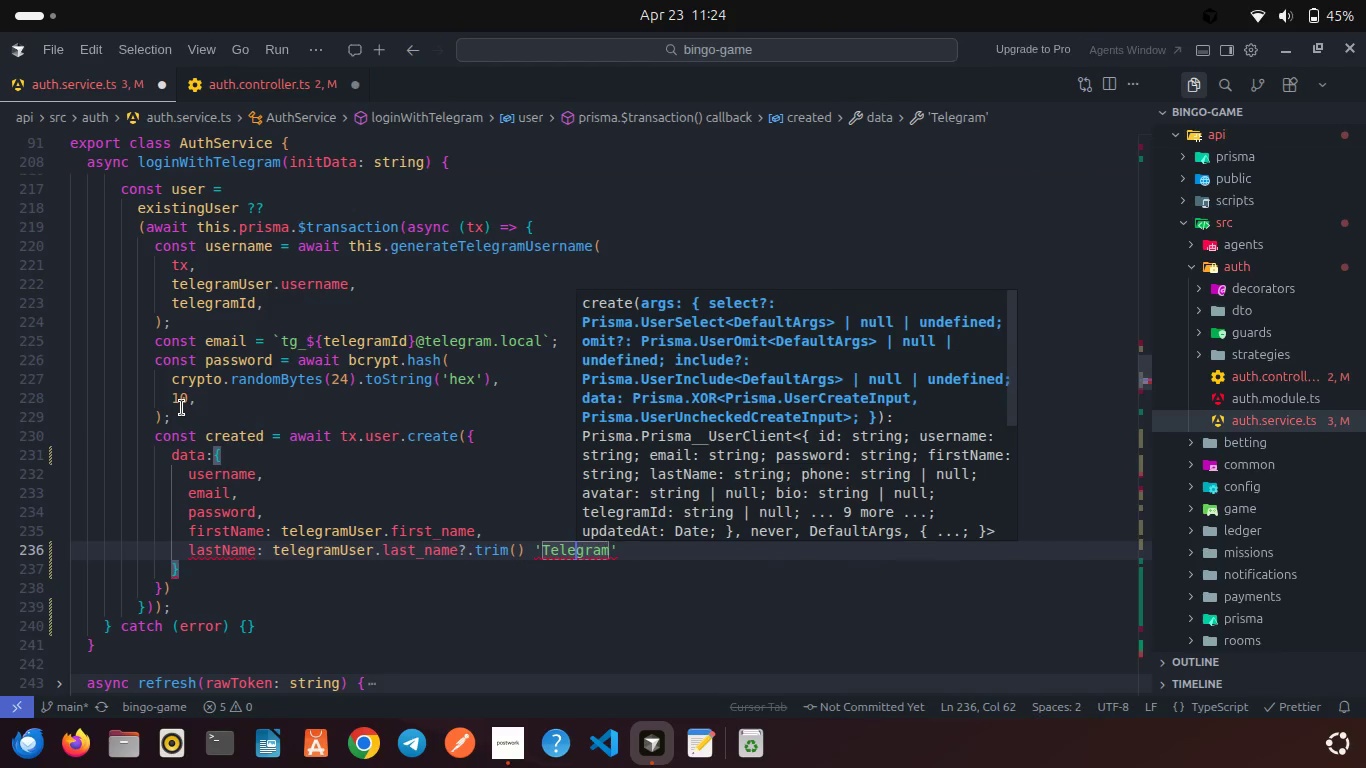 
key(ArrowLeft)
 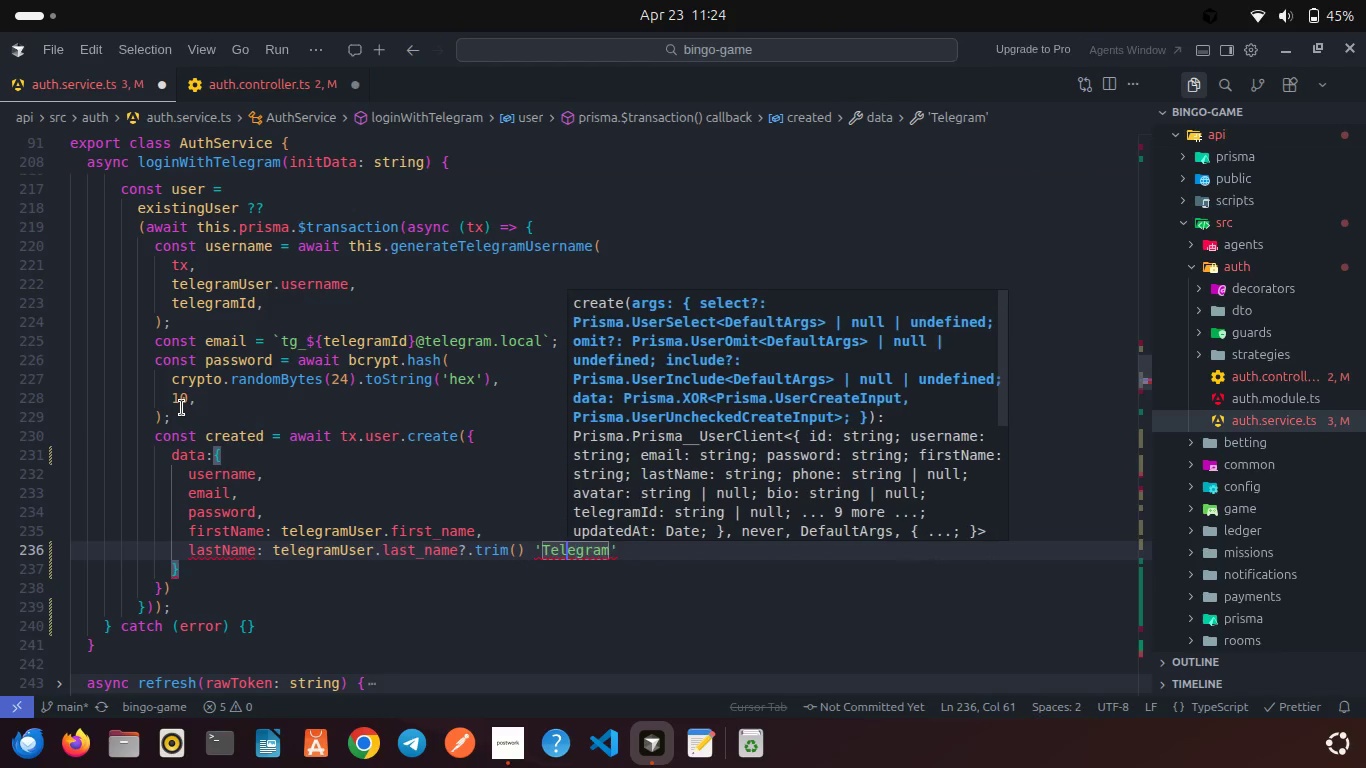 
key(ArrowLeft)
 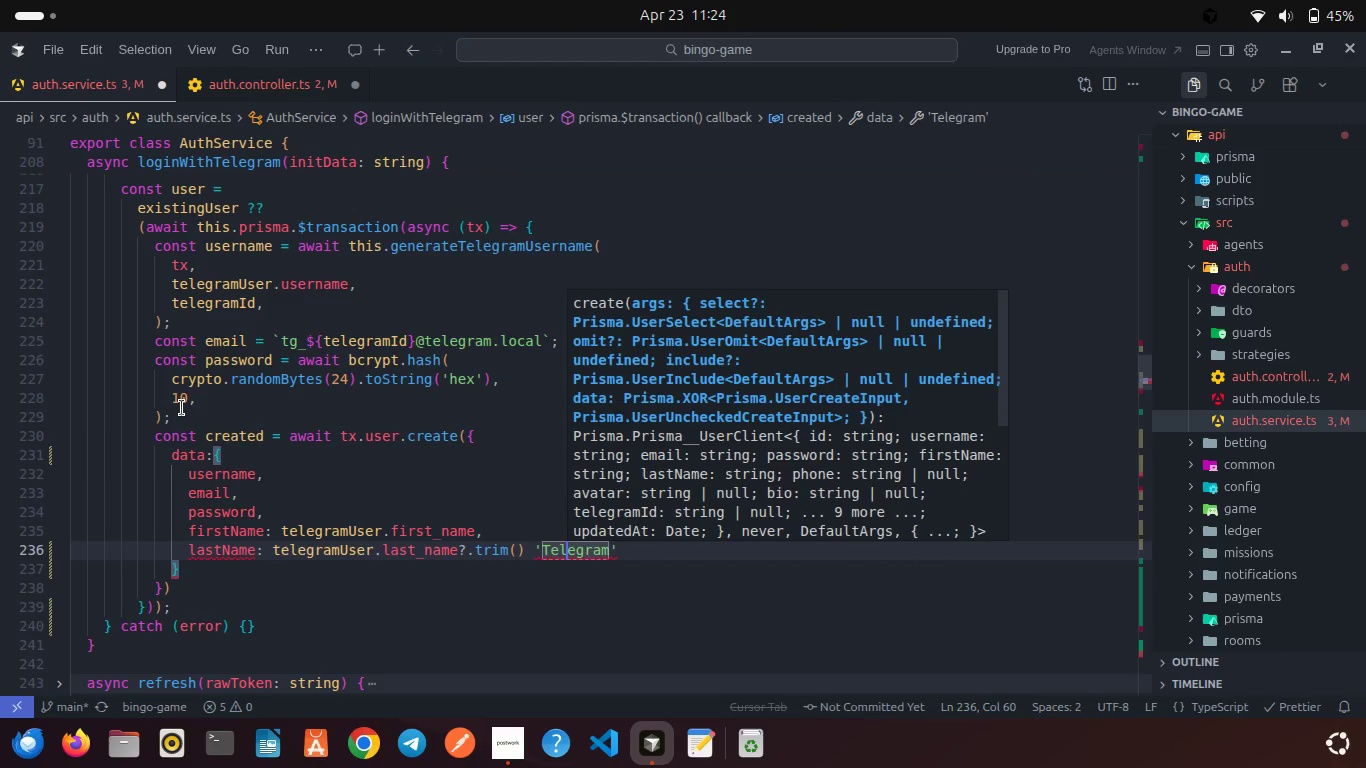 
key(ArrowLeft)
 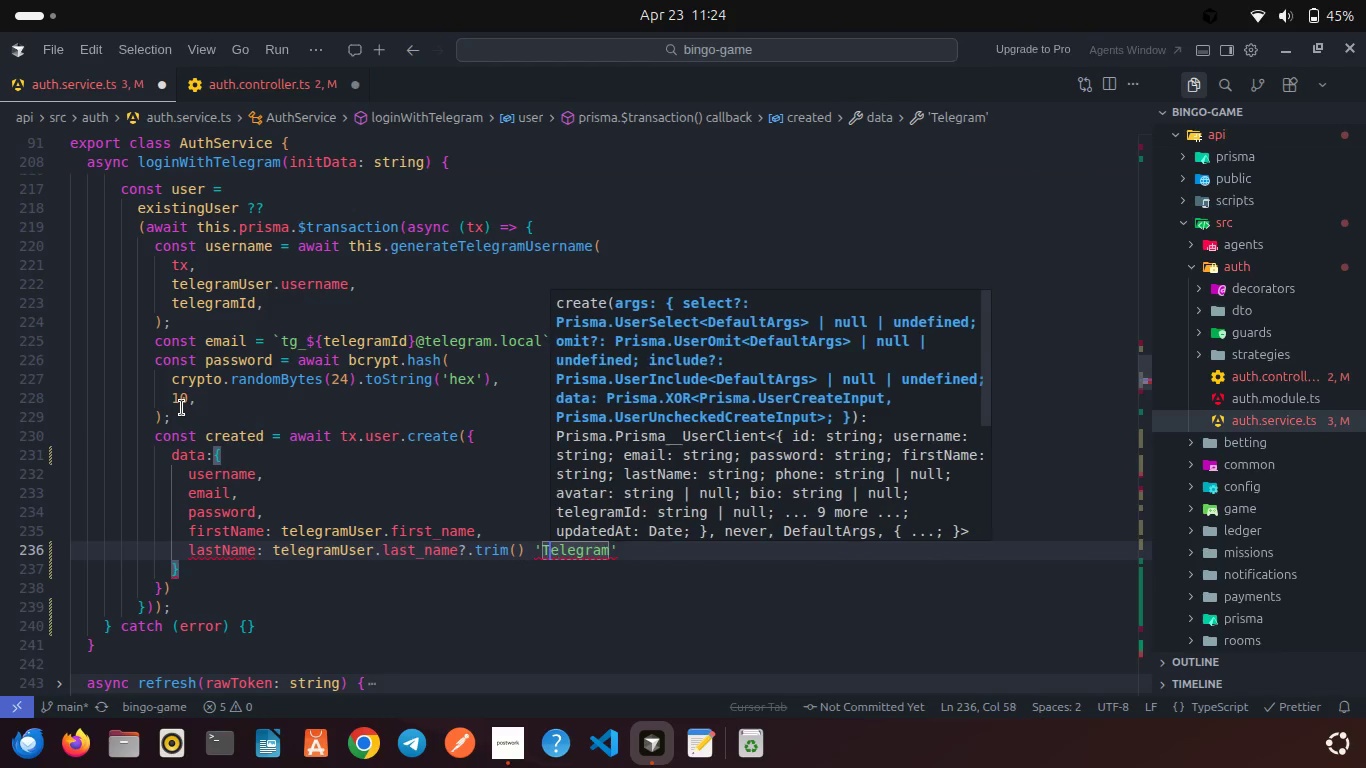 
key(ArrowLeft)
 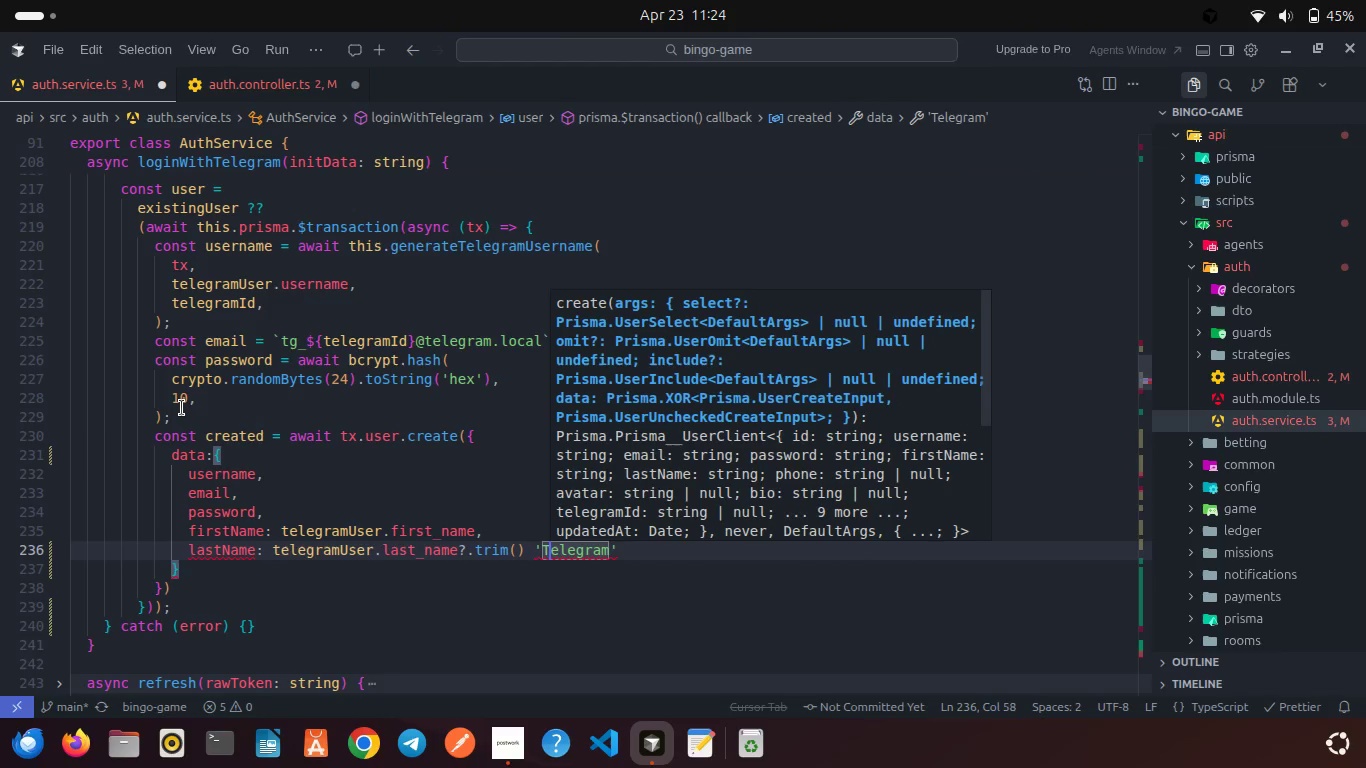 
key(ArrowLeft)
 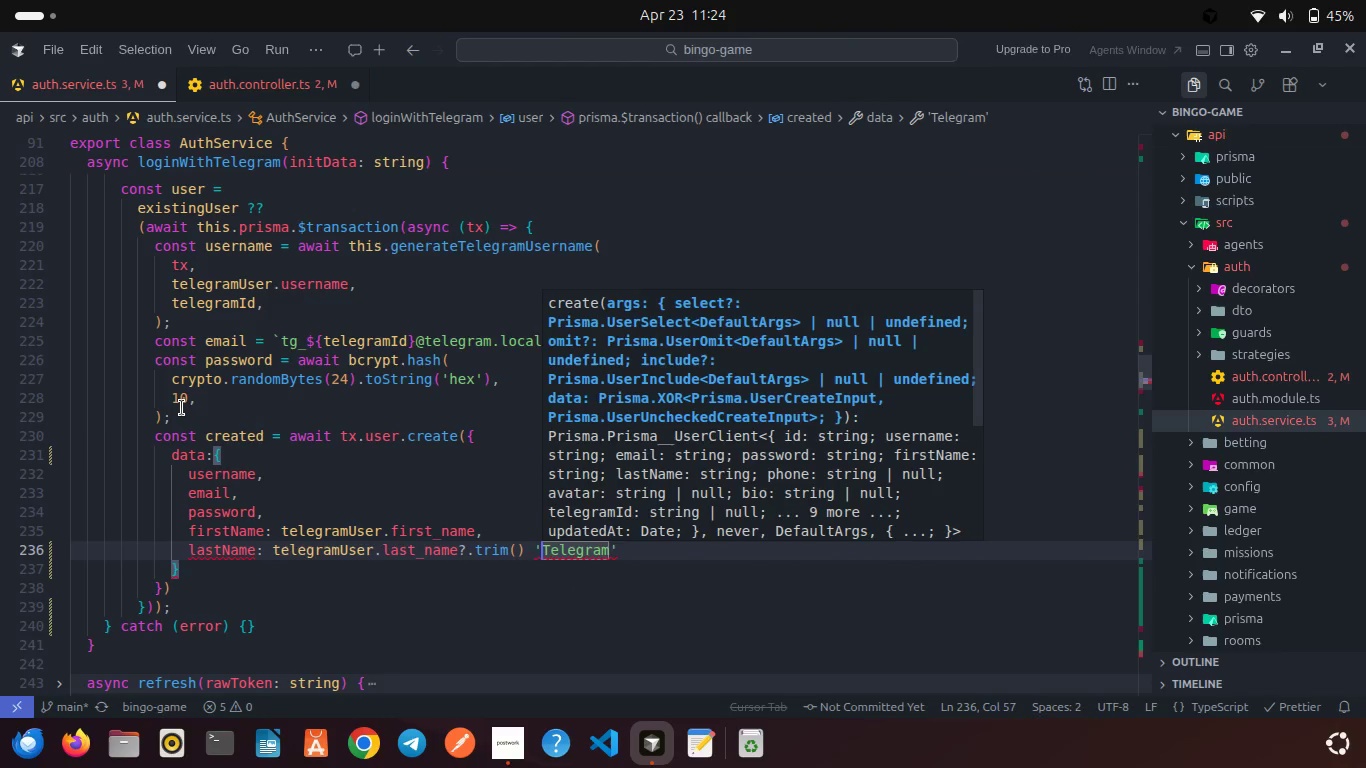 
key(ArrowLeft)
 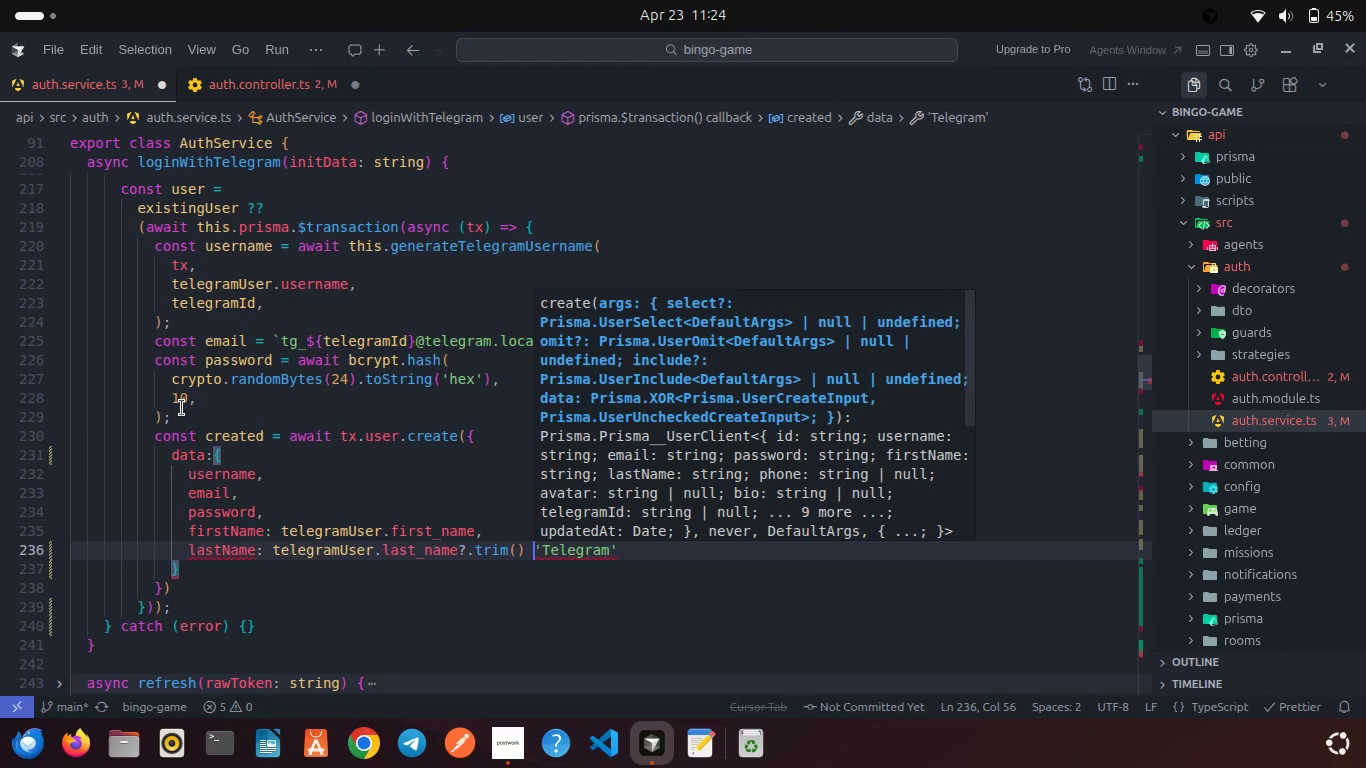 
key(ArrowLeft)
 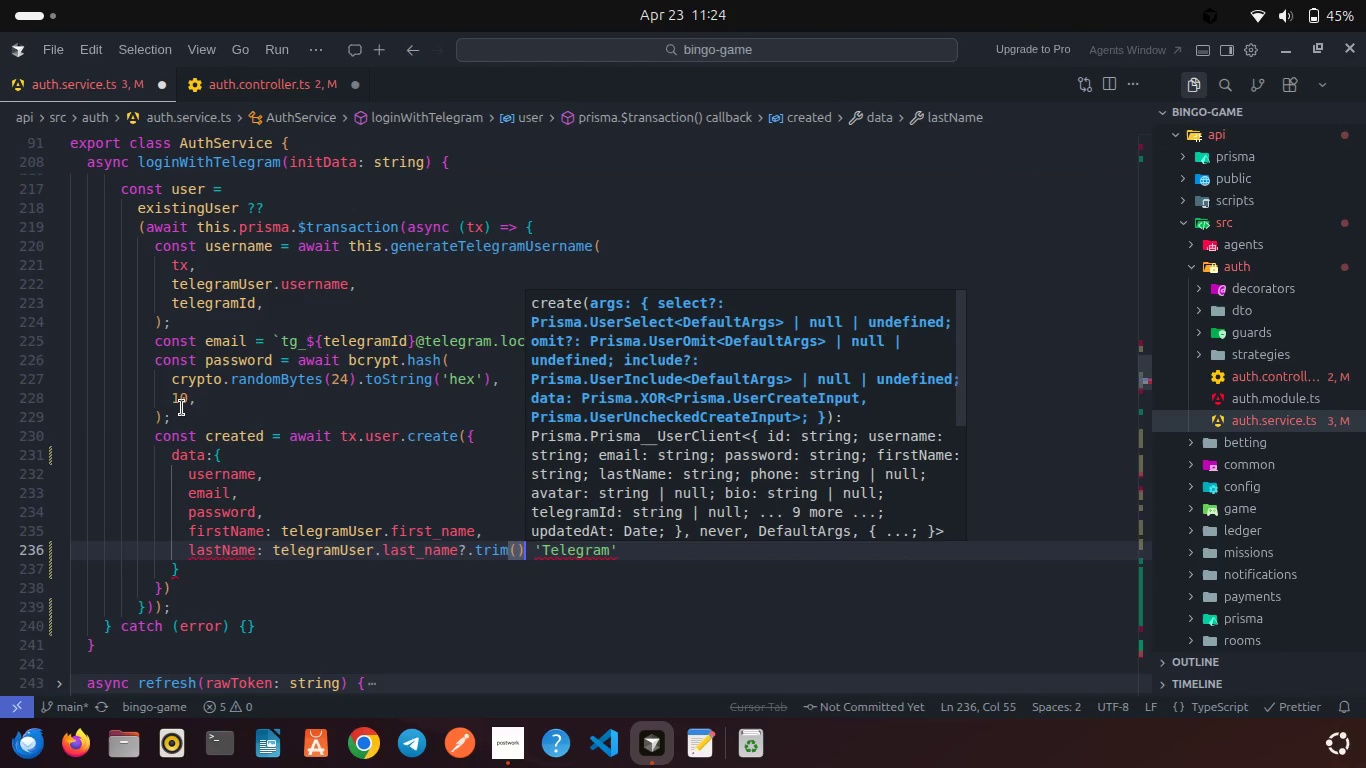 
key(Space)
 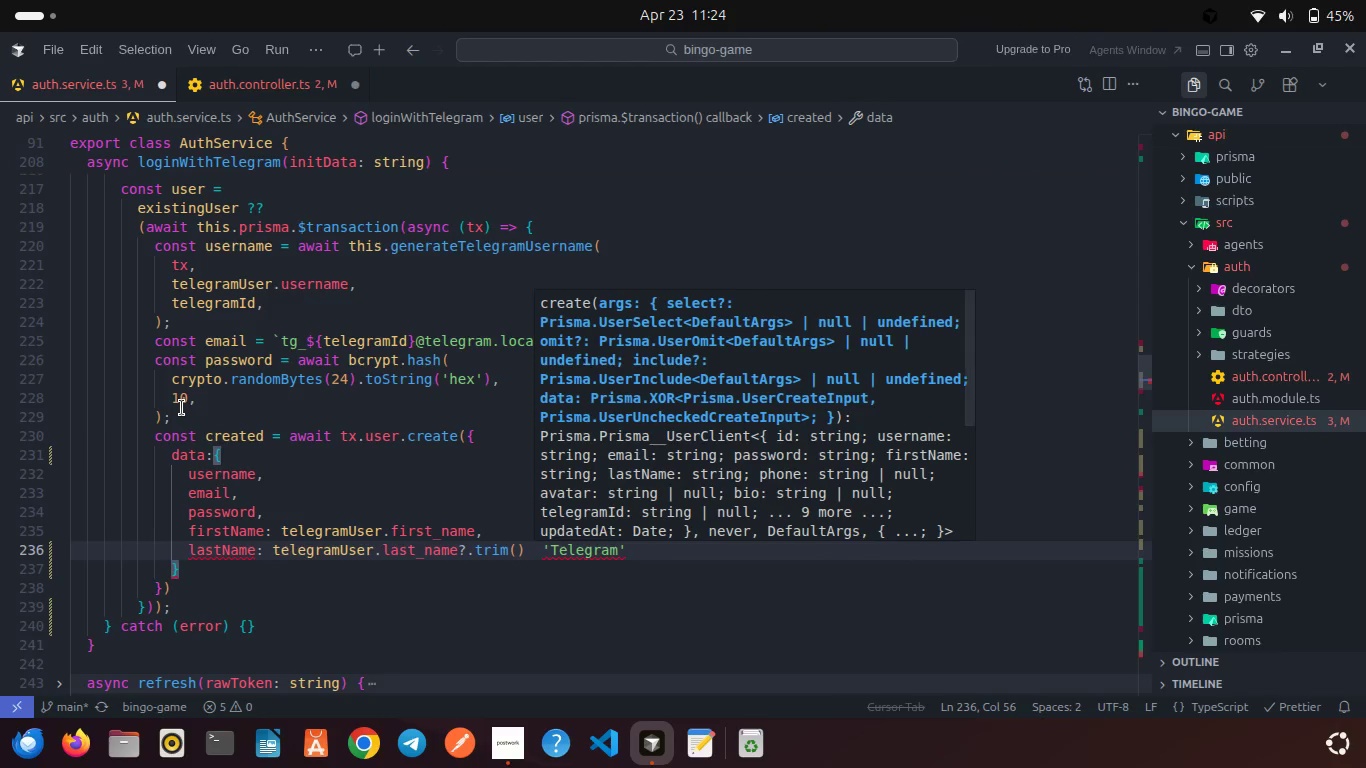 
key(Shift+Backslash)
 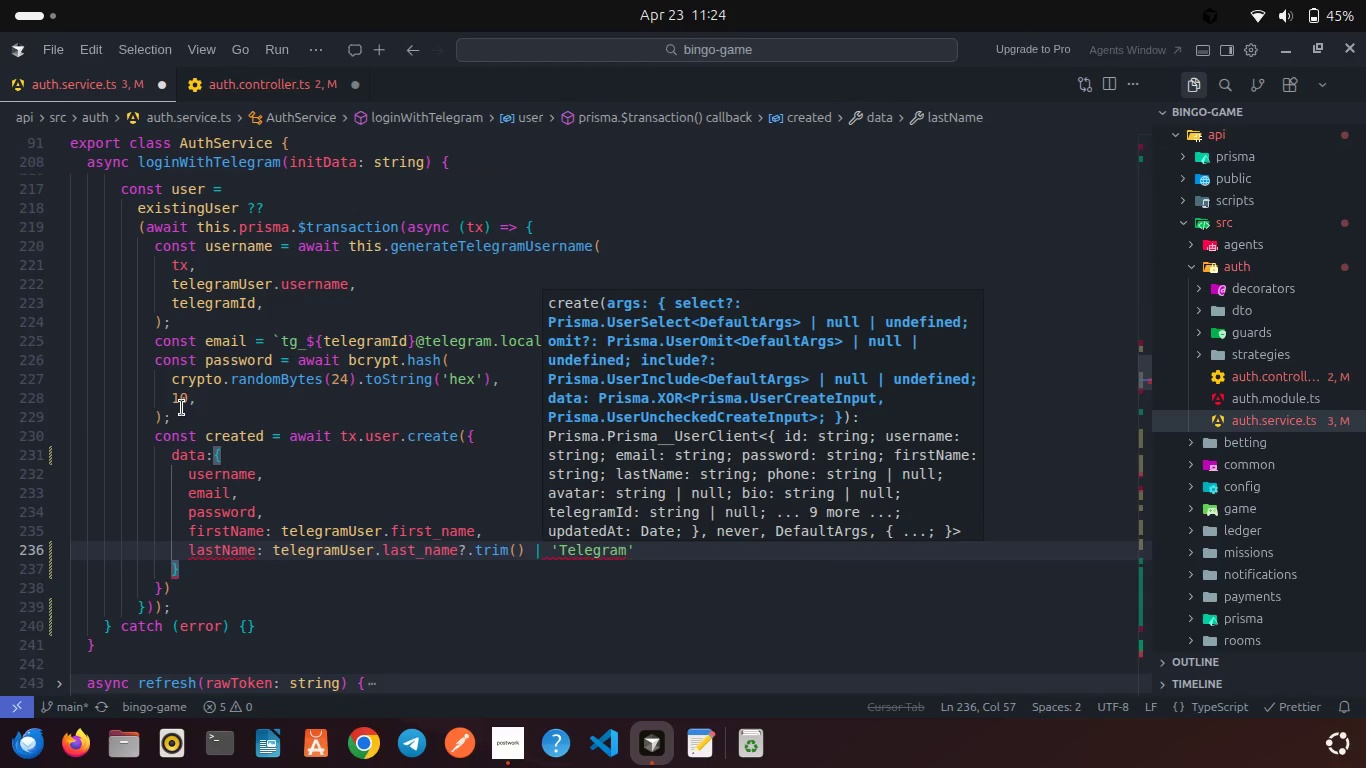 
key(Shift+ShiftRight)
 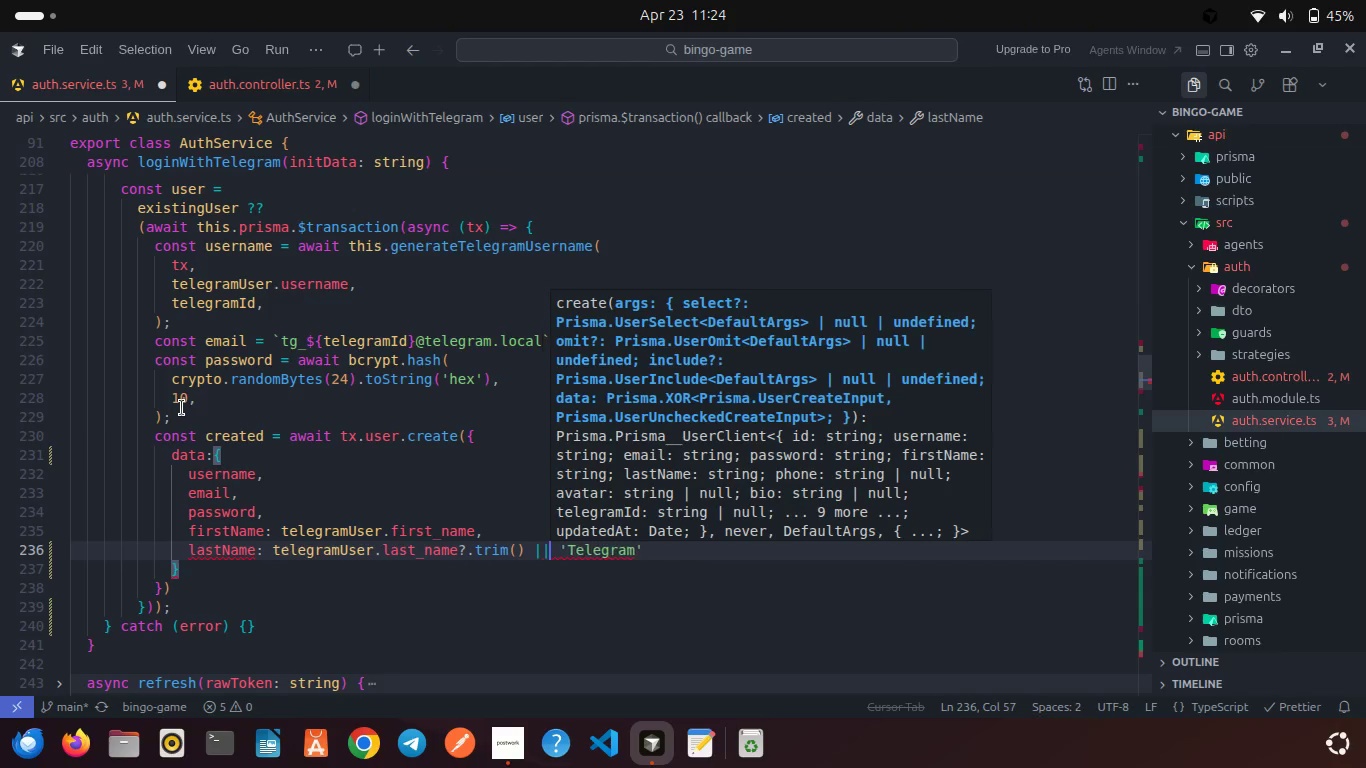 
key(Shift+Backslash)
 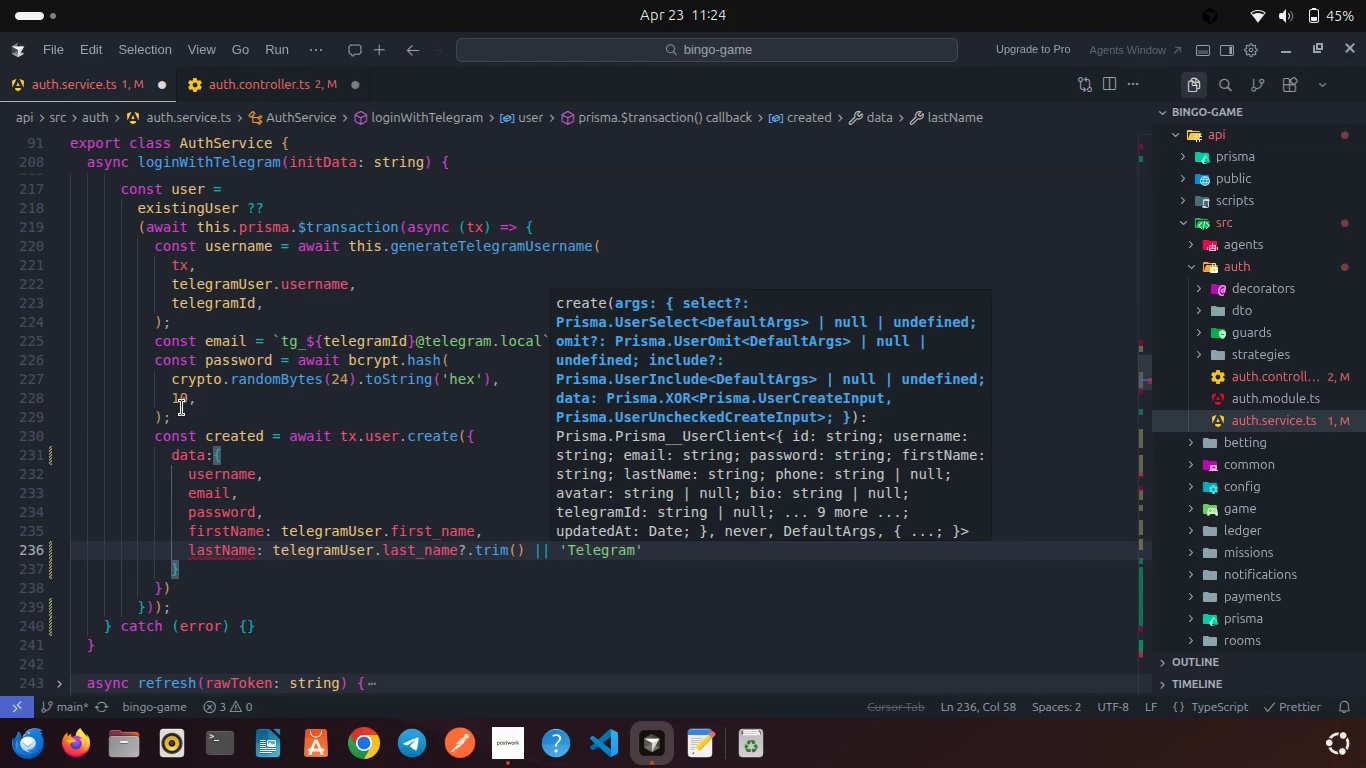 
key(ArrowRight)
 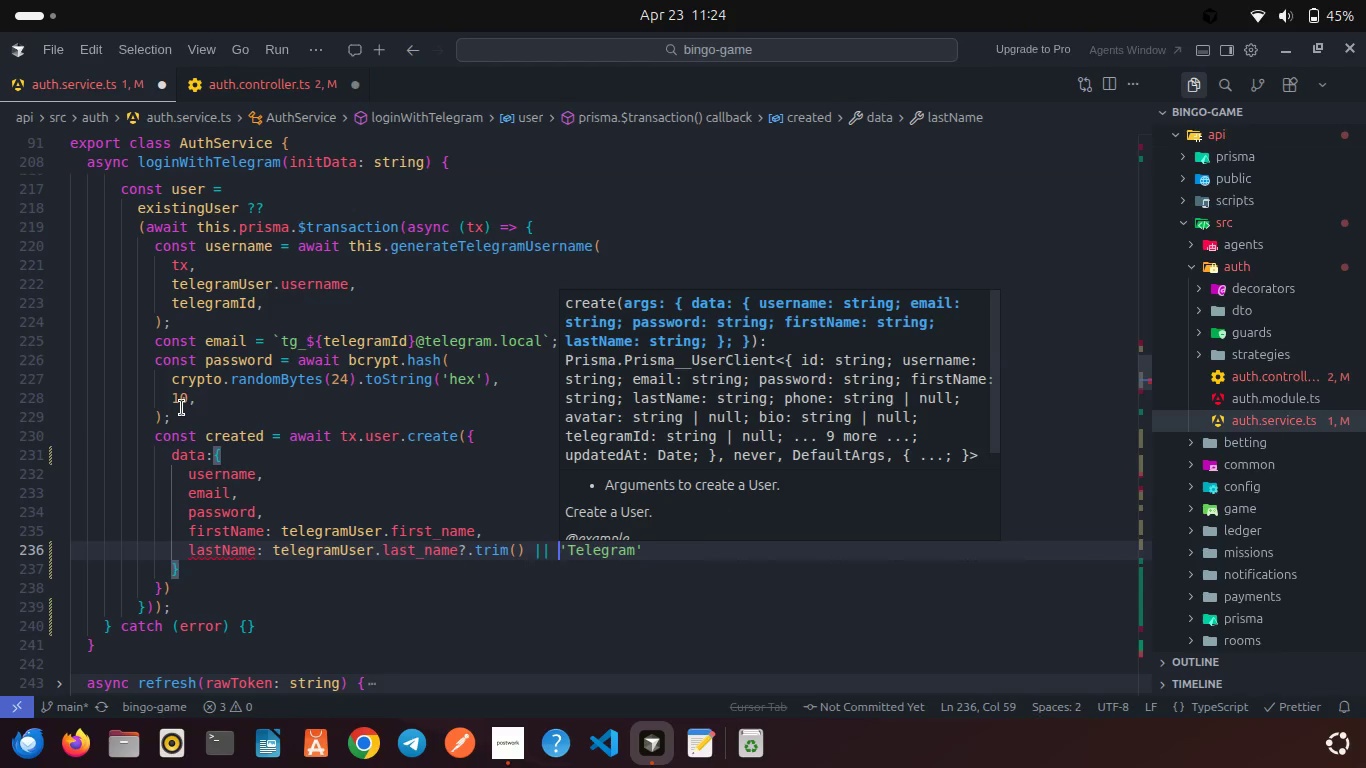 
key(ArrowRight)
 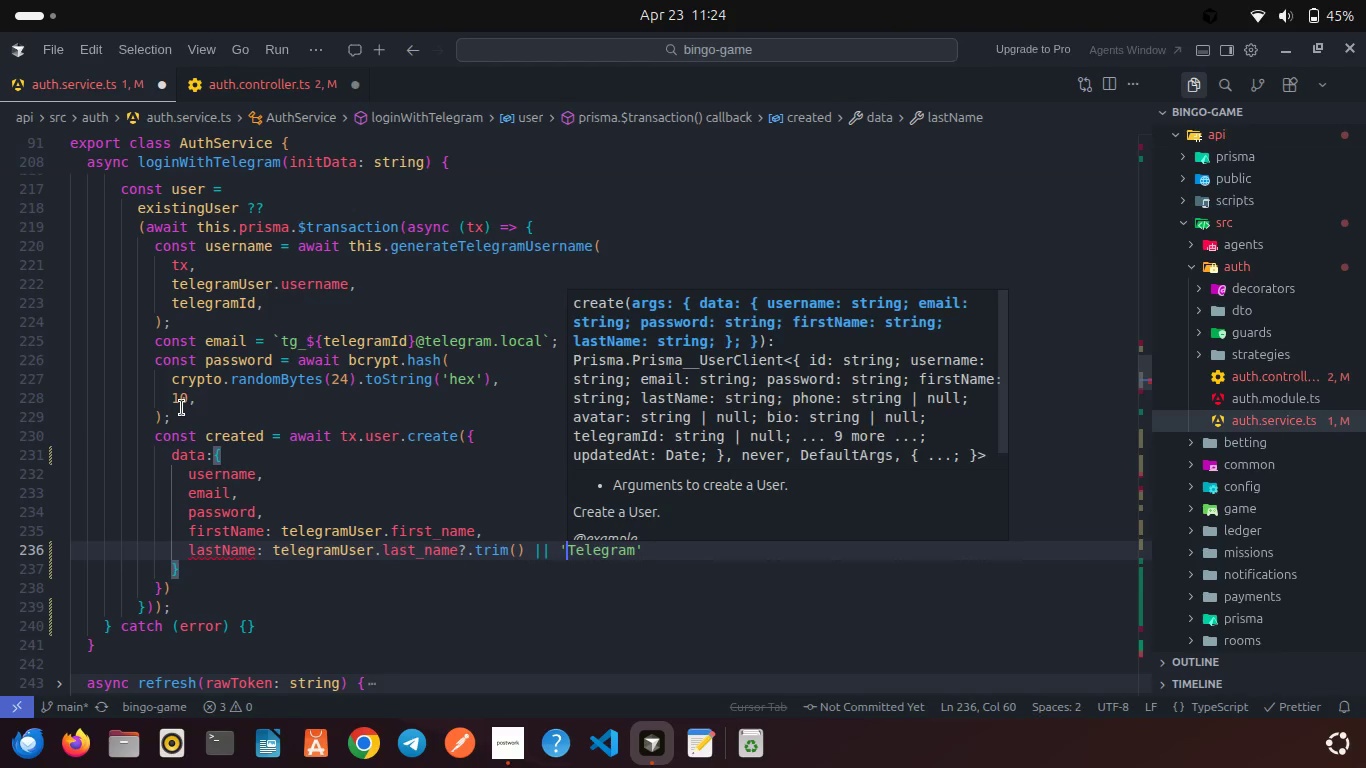 
key(ArrowRight)
 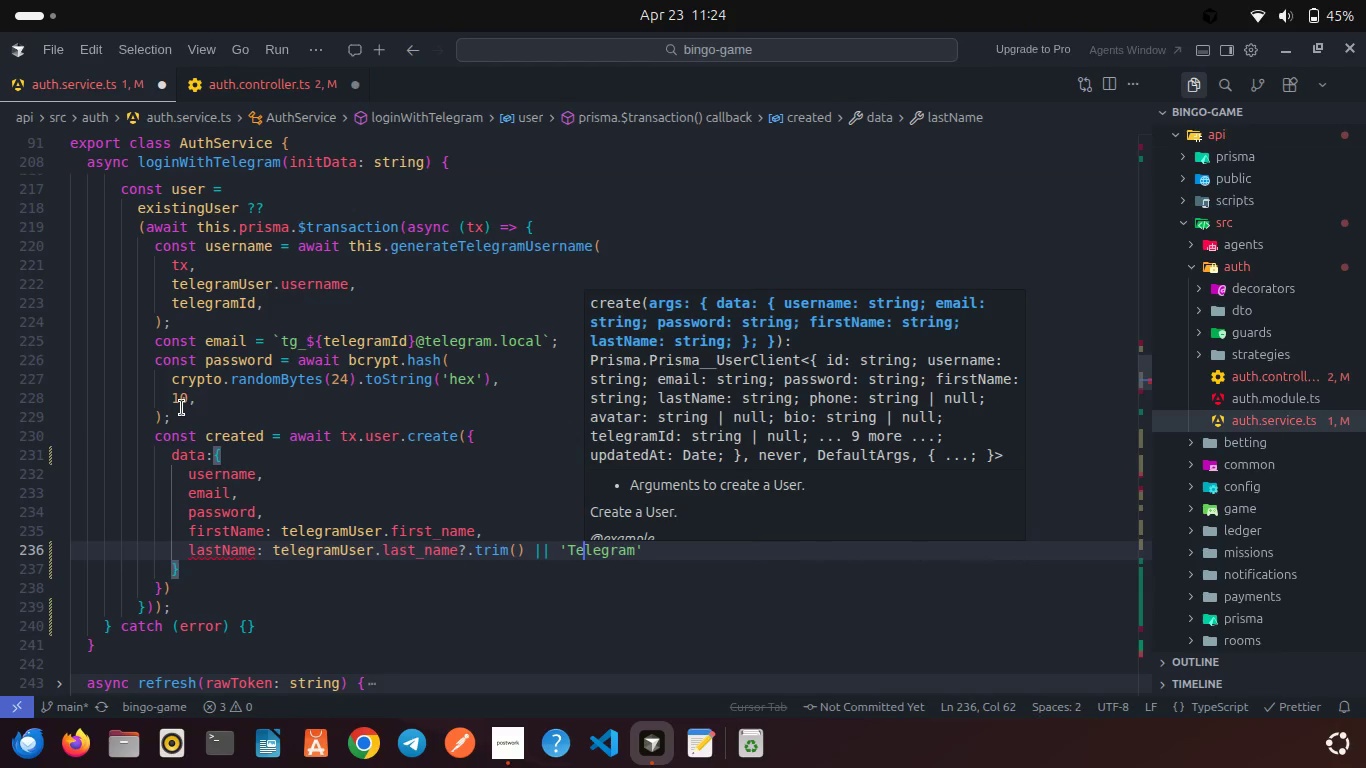 
hold_key(key=ArrowRight, duration=0.69)
 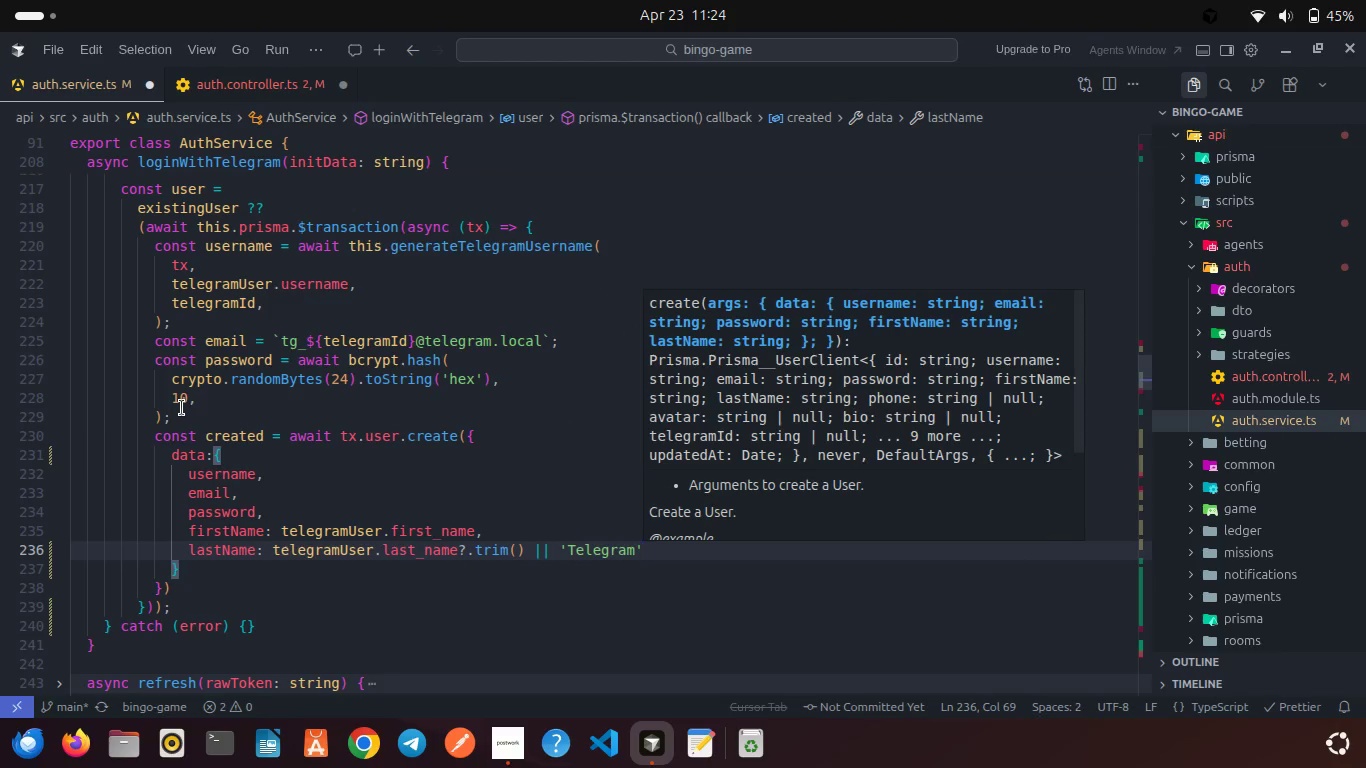 
key(Semicolon)
 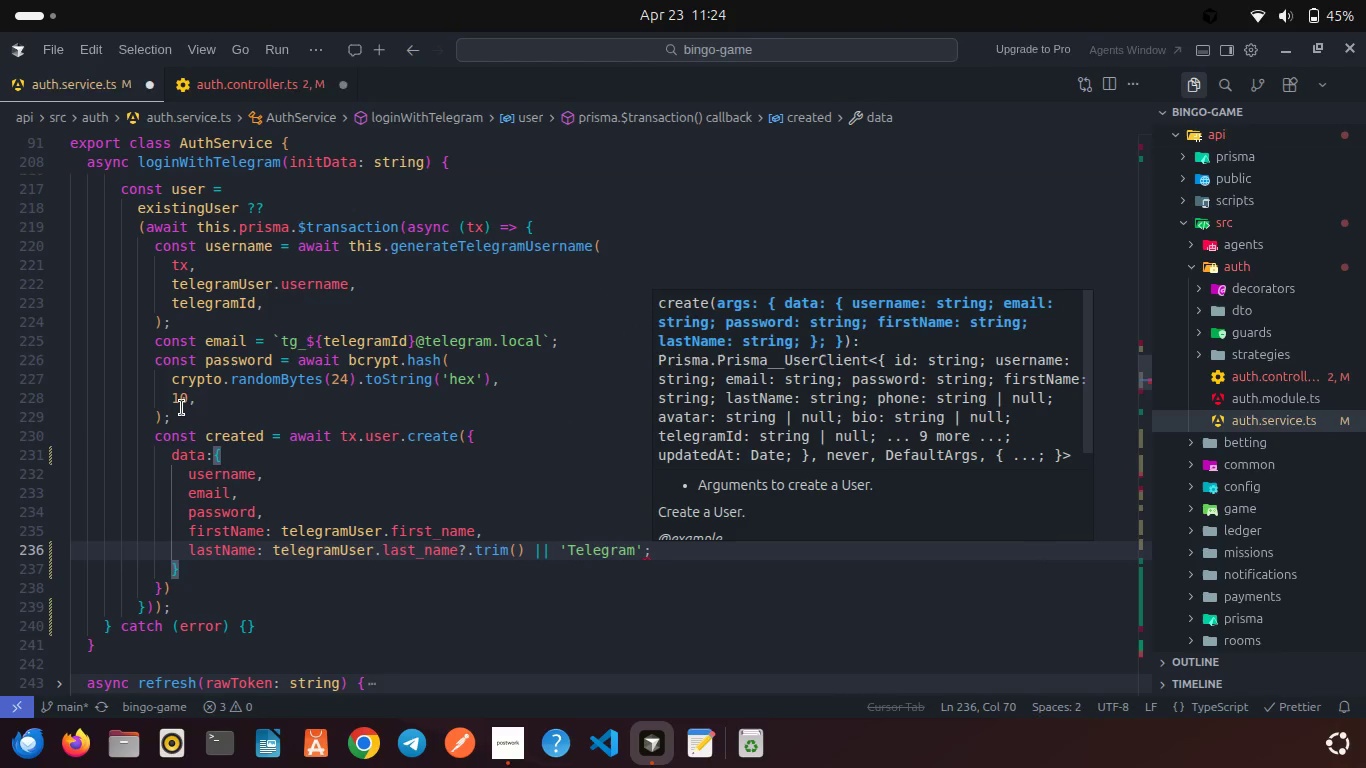 
key(Backspace)
 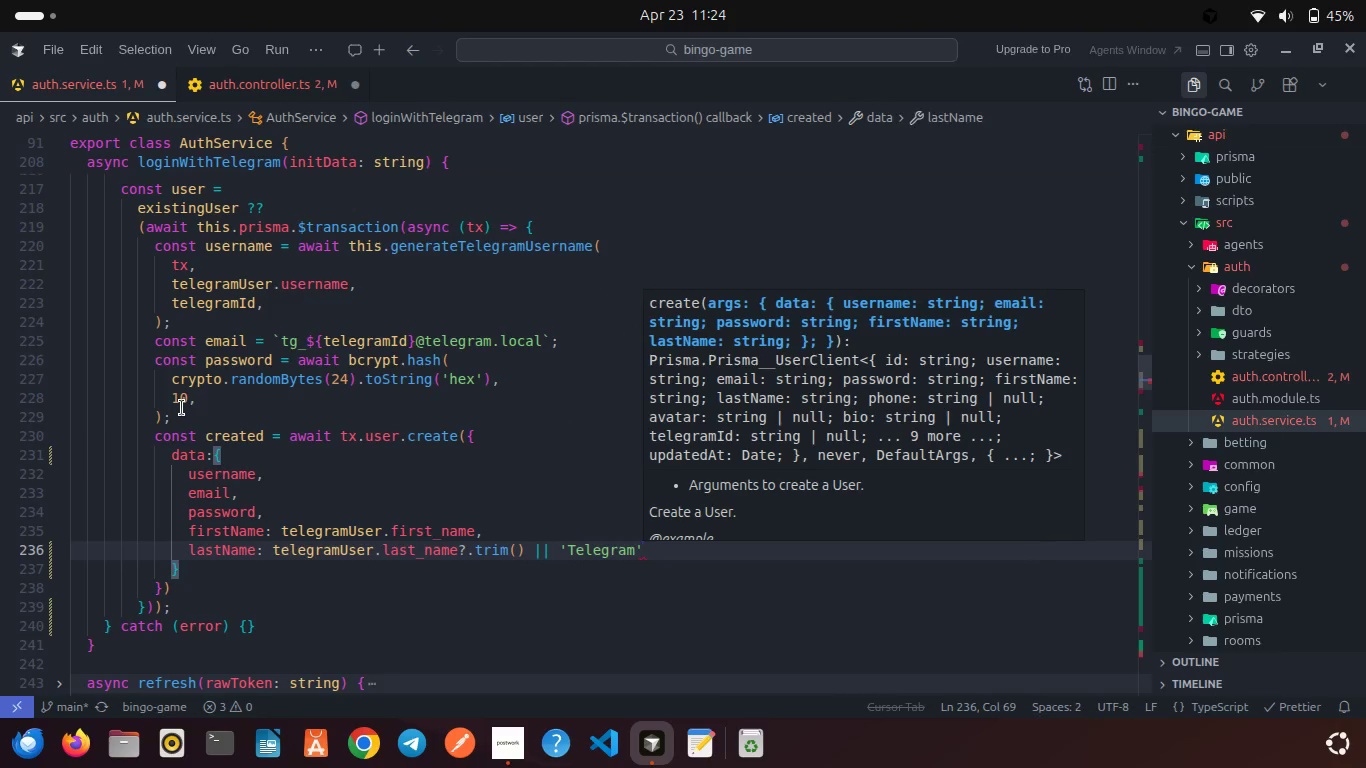 
key(Comma)
 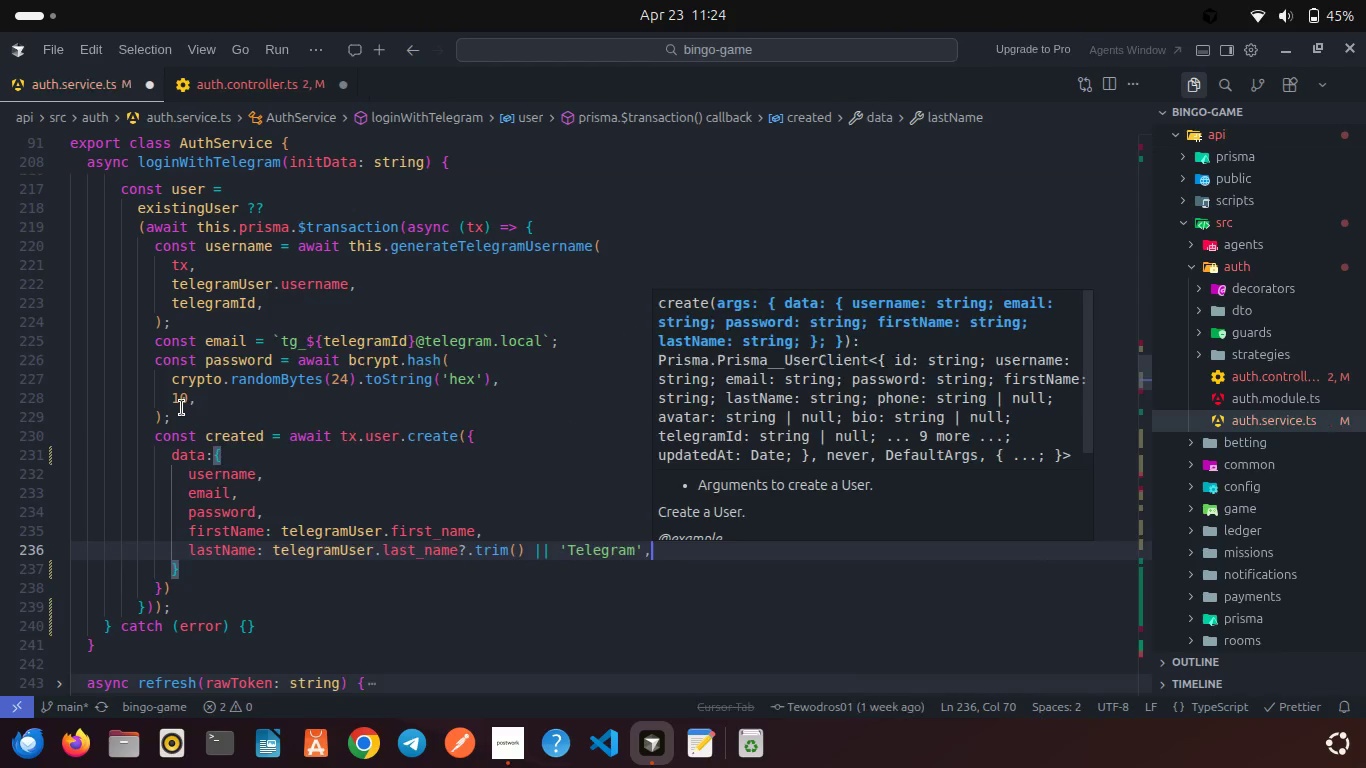 
key(Enter)
 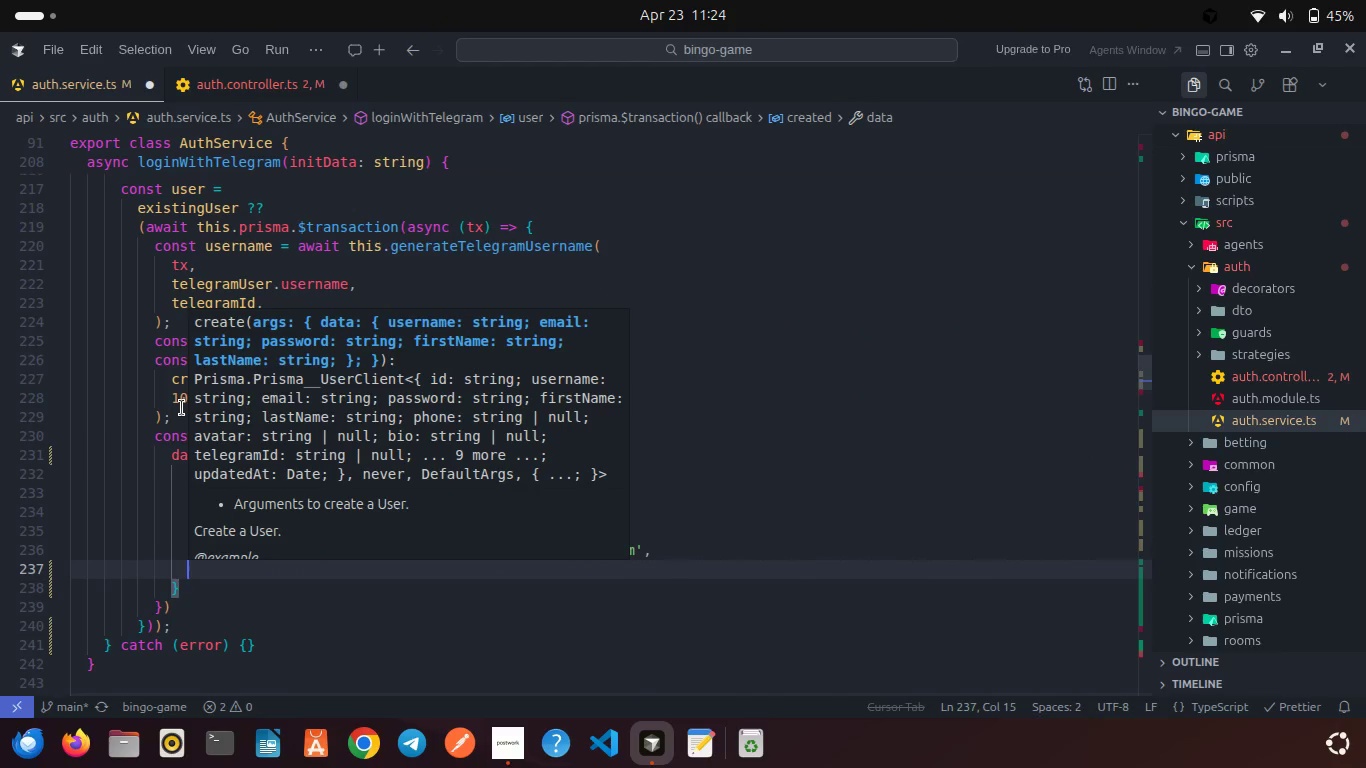 
type(ava)
 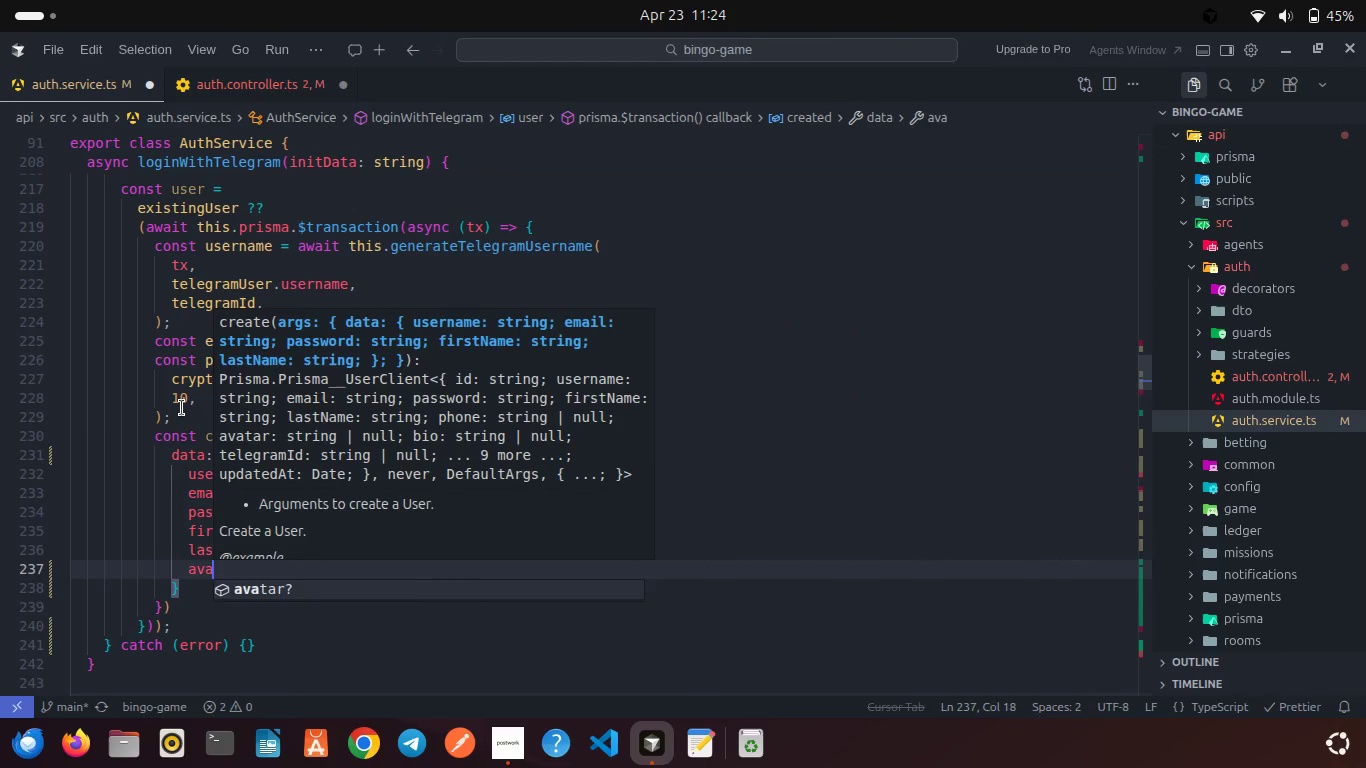 
key(Enter)
 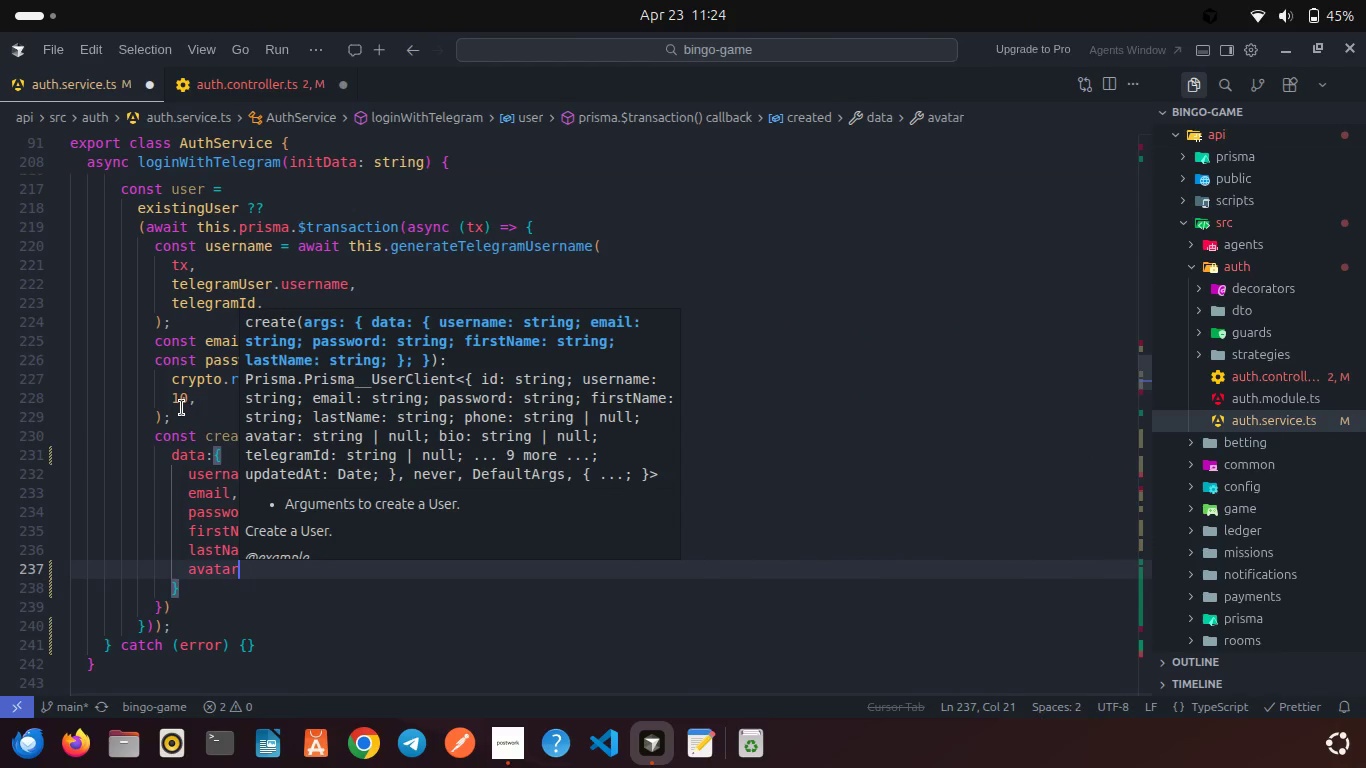 
type(: telegrU)
 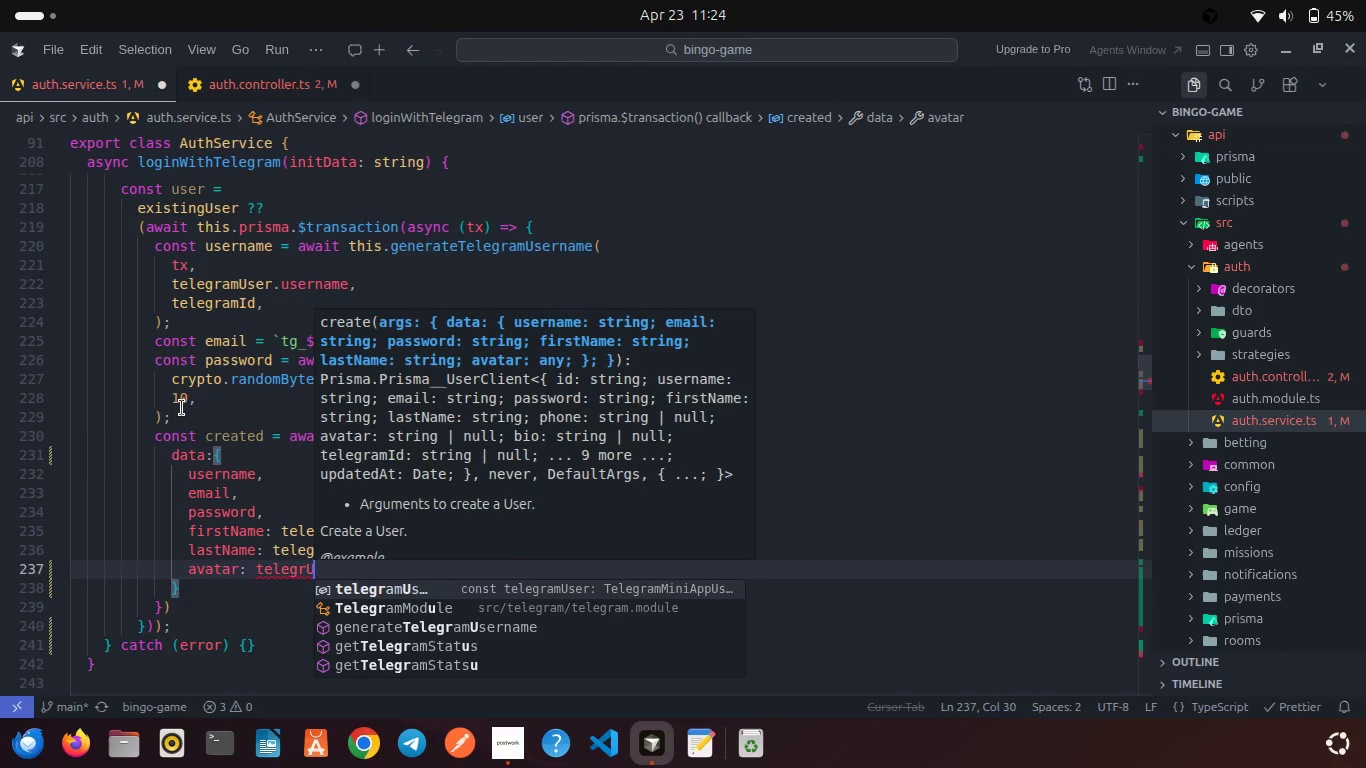 
key(Enter)
 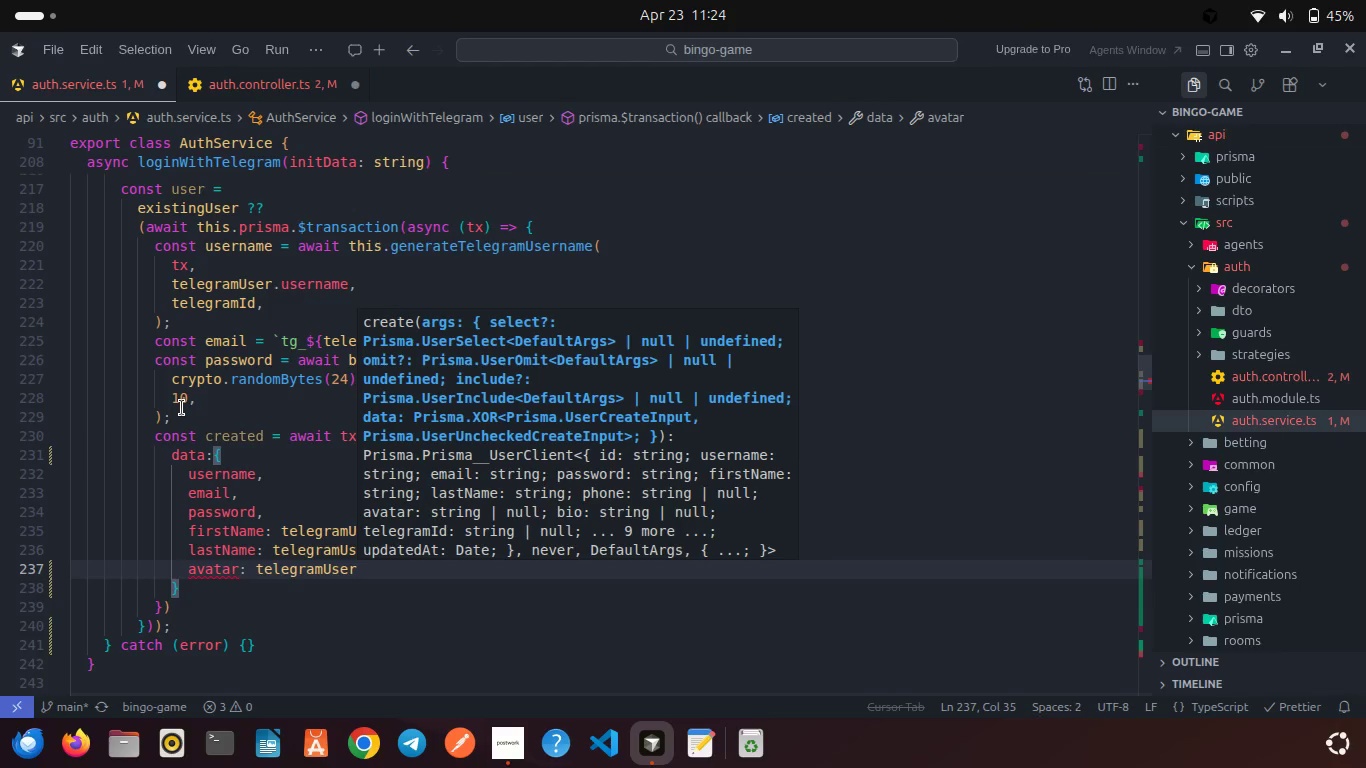 
type(.la)
 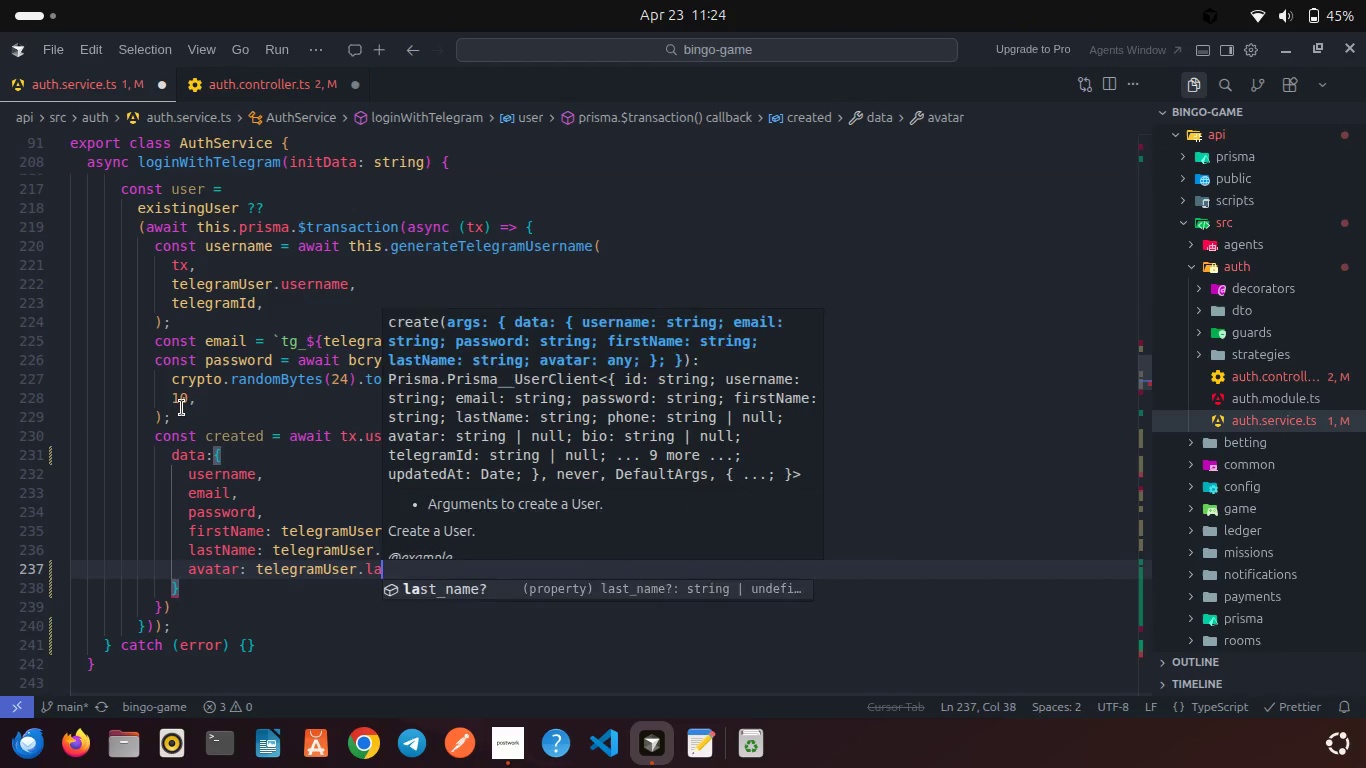 
key(Enter)
 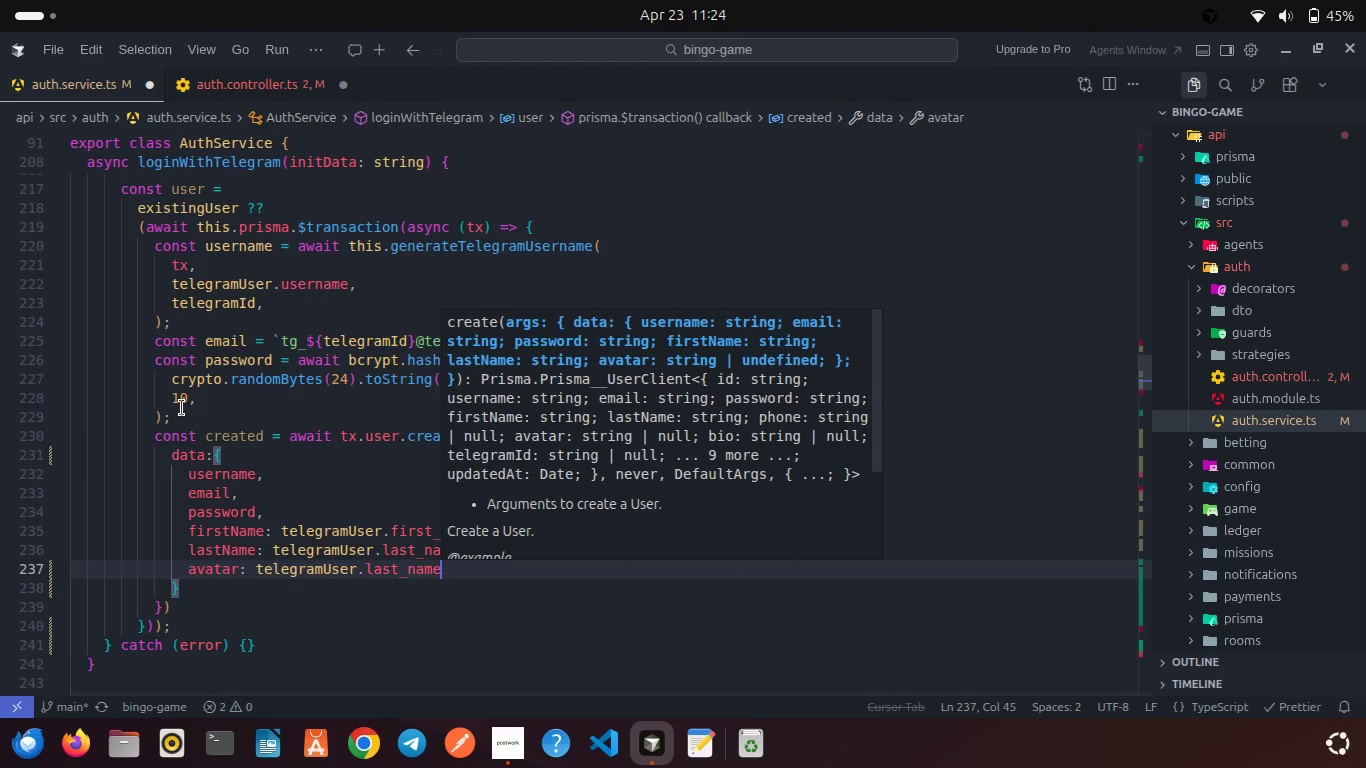 
type(?.)
key(Backspace)
key(Backspace)
key(Backspace)
key(Backspace)
key(Backspace)
key(Backspace)
key(Backspace)
key(Backspace)
key(Backspace)
key(Backspace)
key(Backspace)
key(Backspace)
type(.ph)
 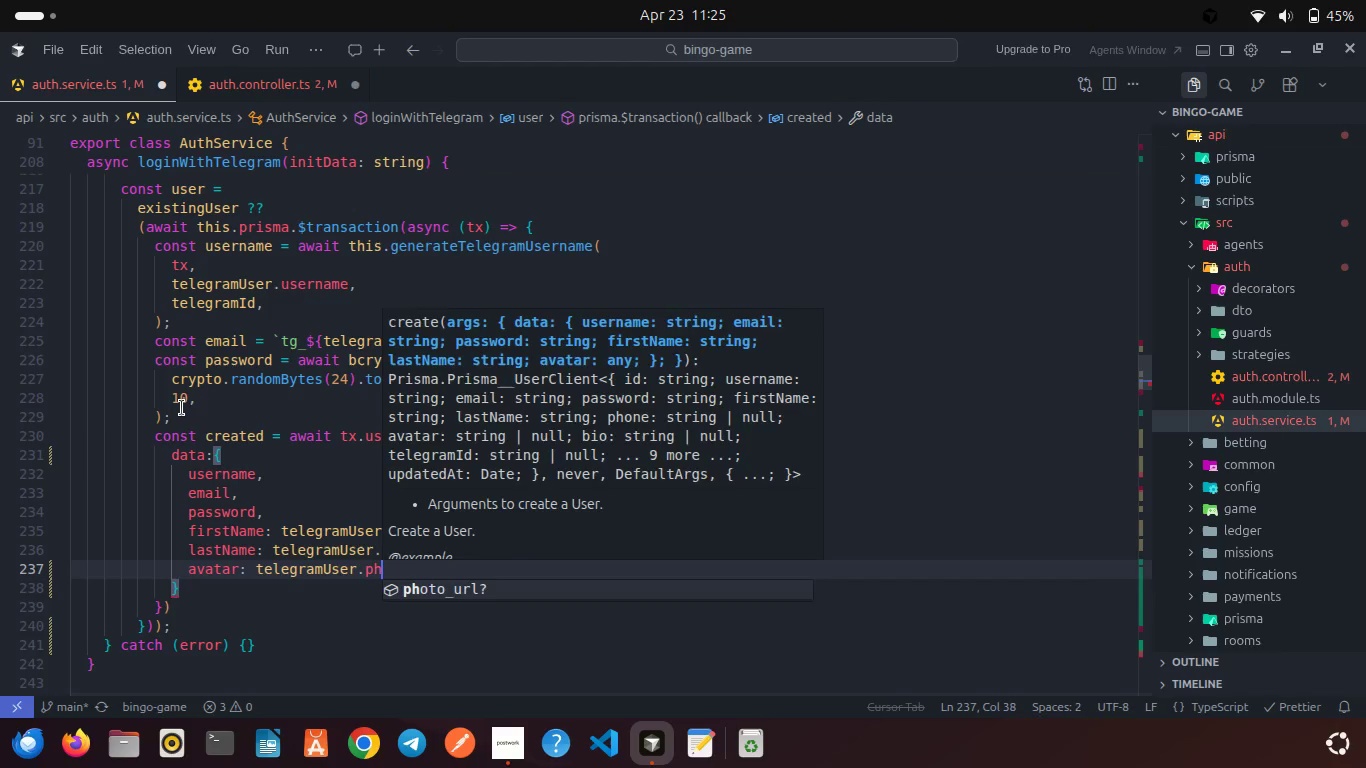 
key(Enter)
 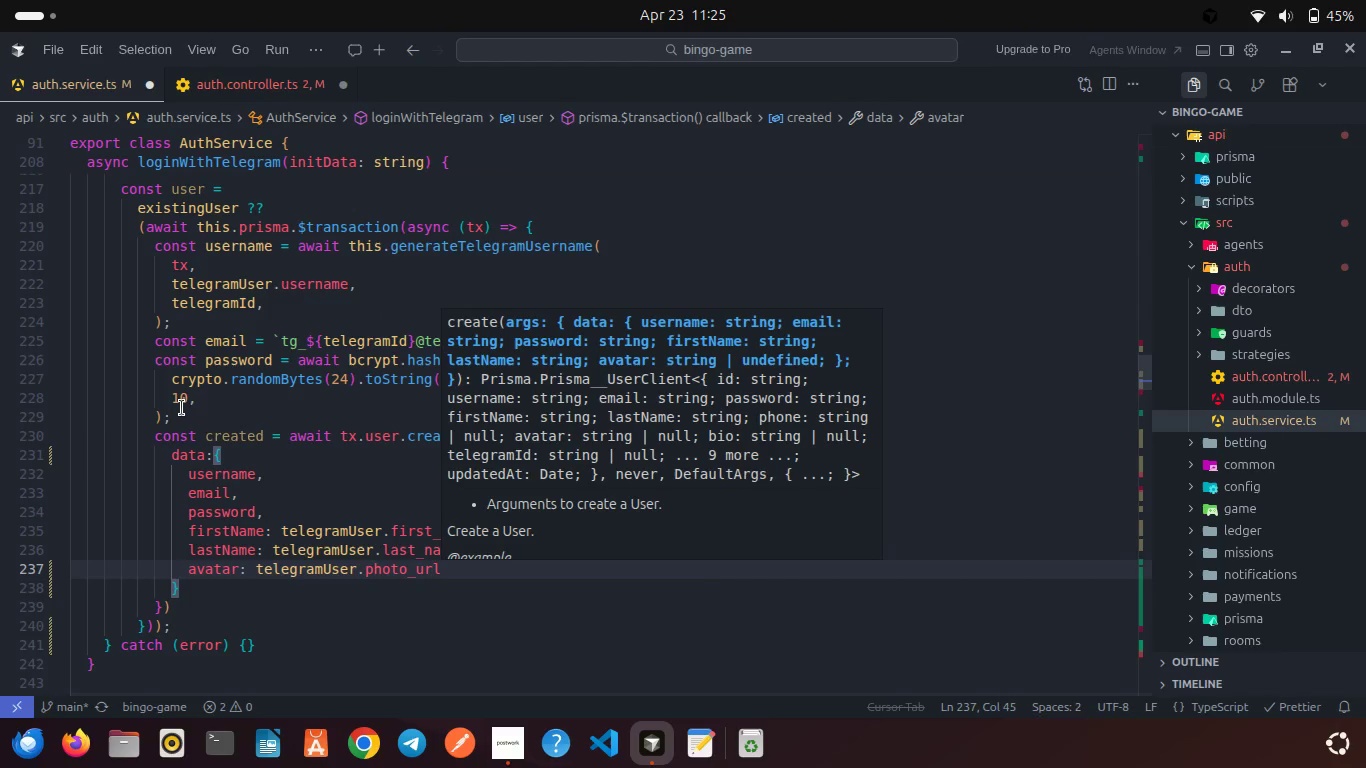 
key(Comma)
 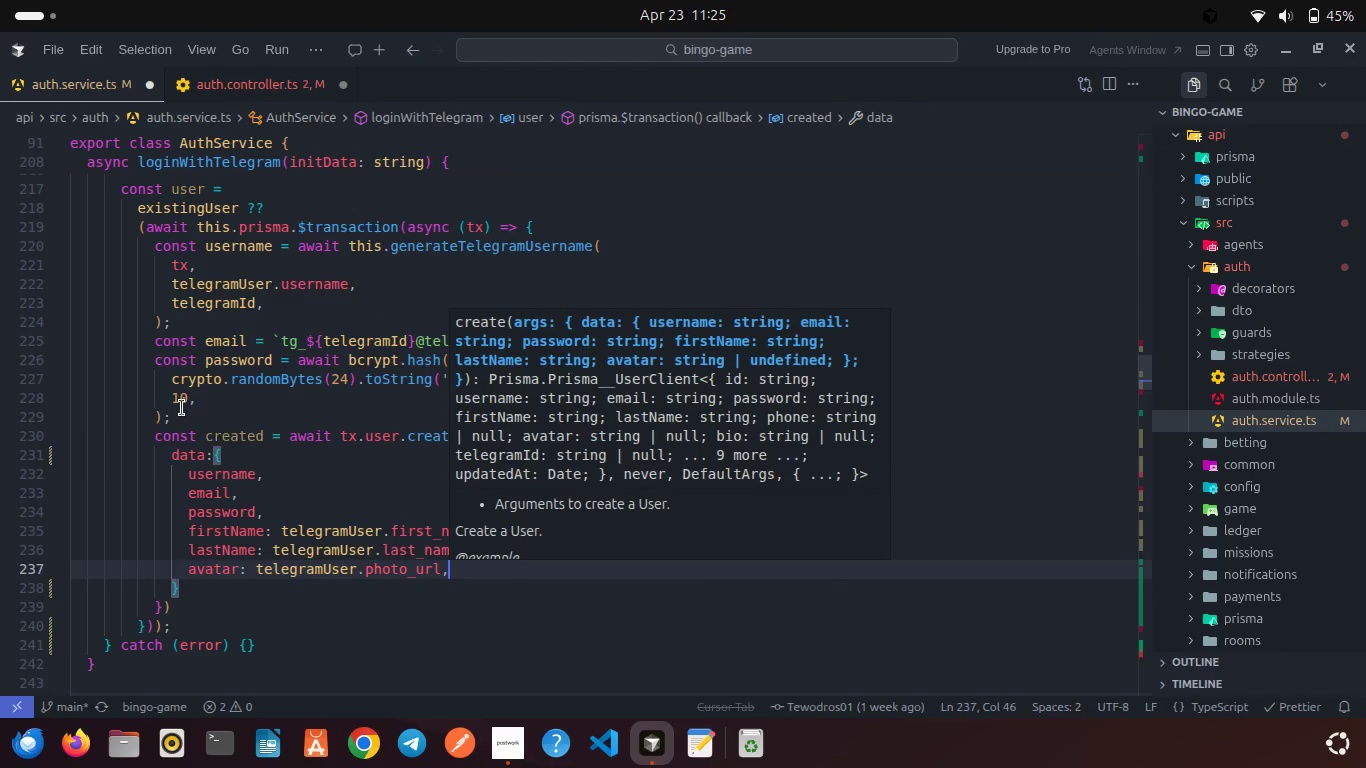 
key(Enter)
 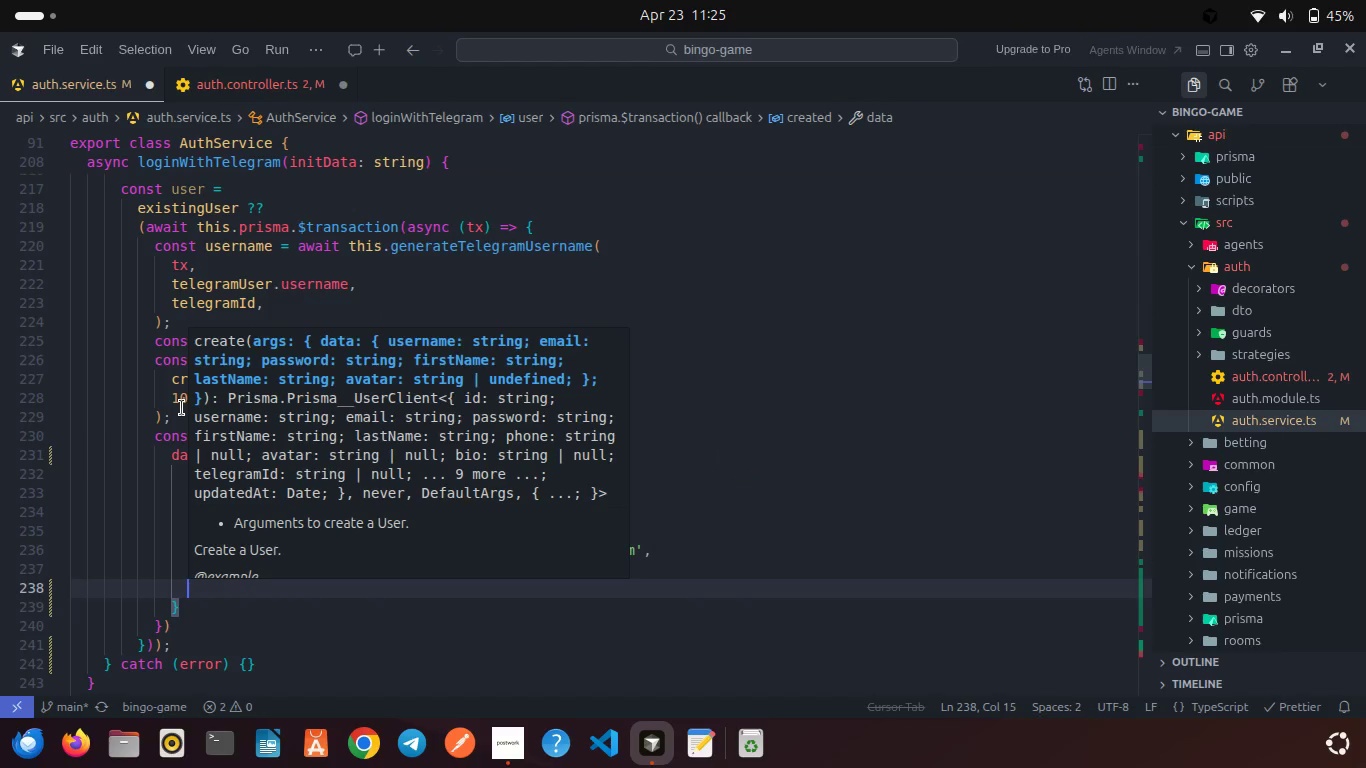 
type(tele)
 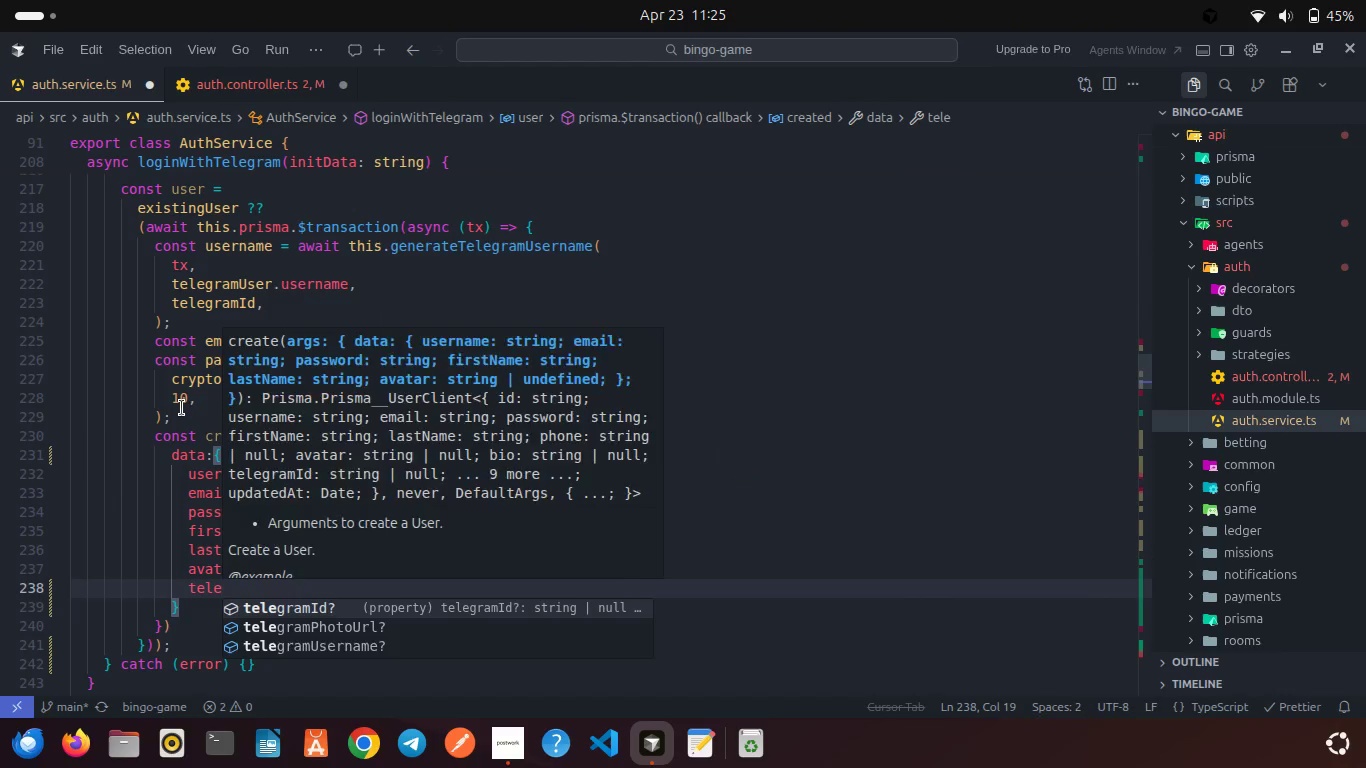 
key(Enter)
 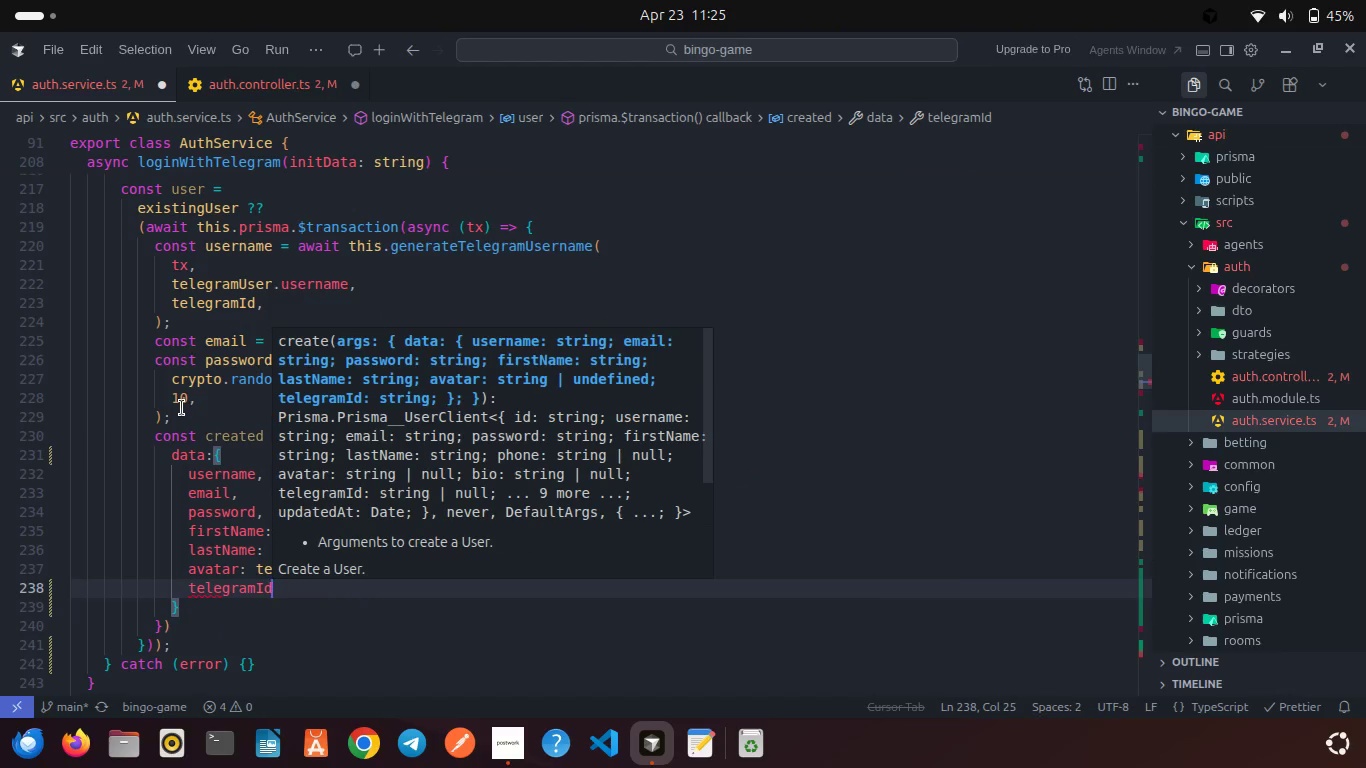 
key(Comma)
 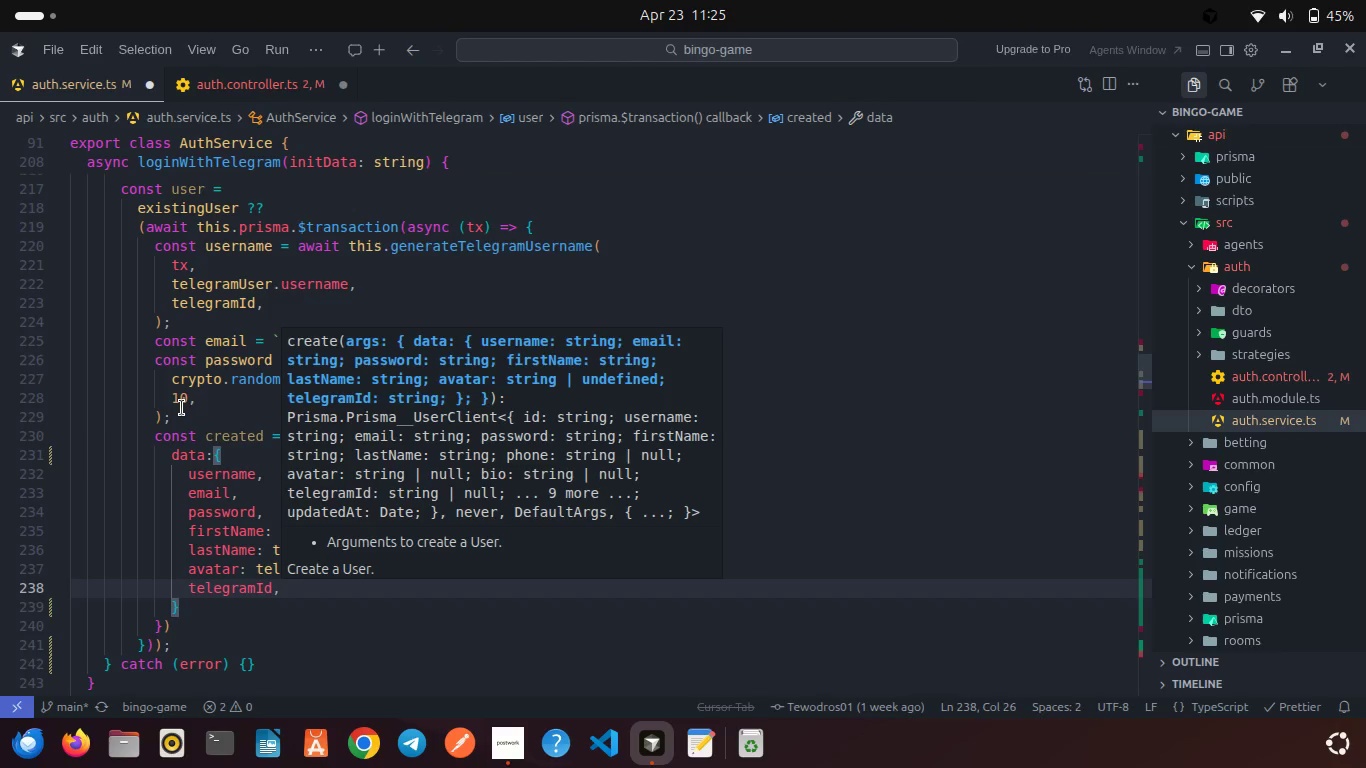 
key(Enter)
 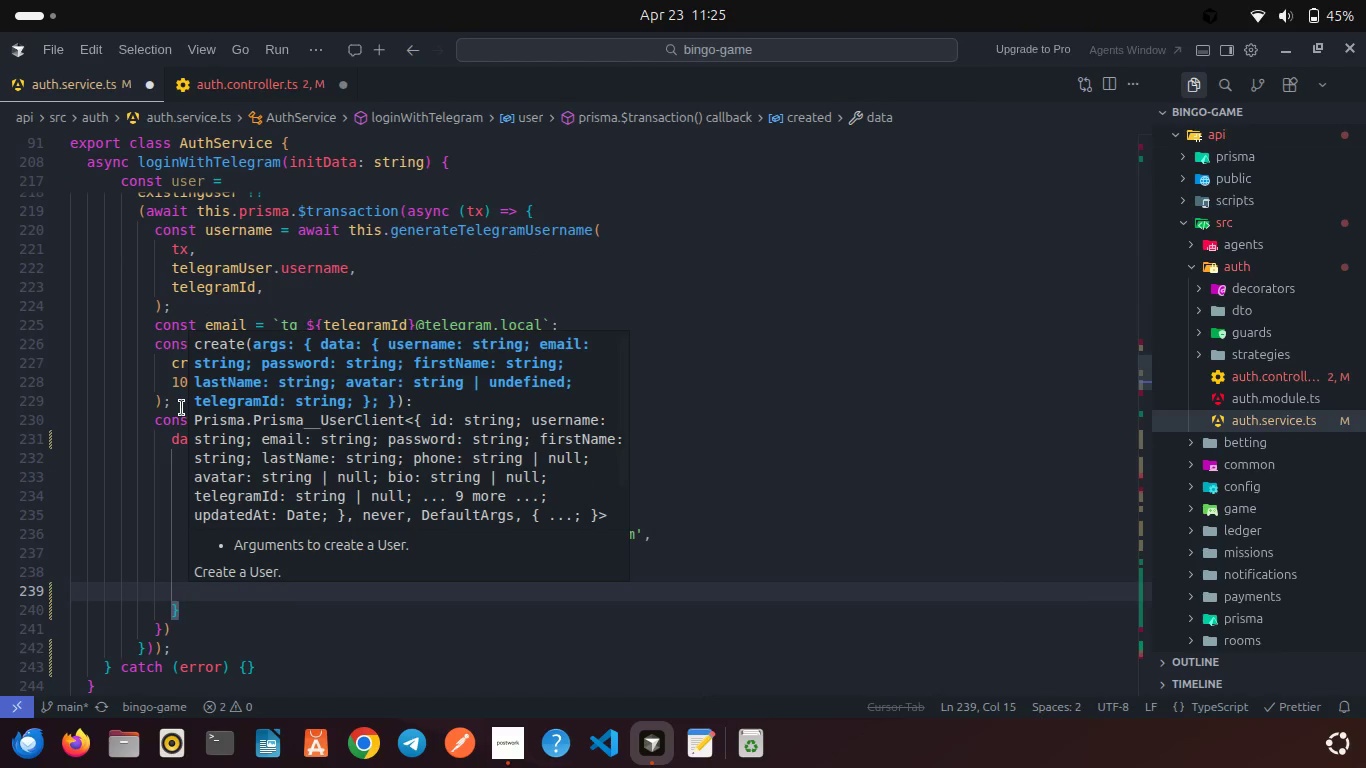 
type(teler)
 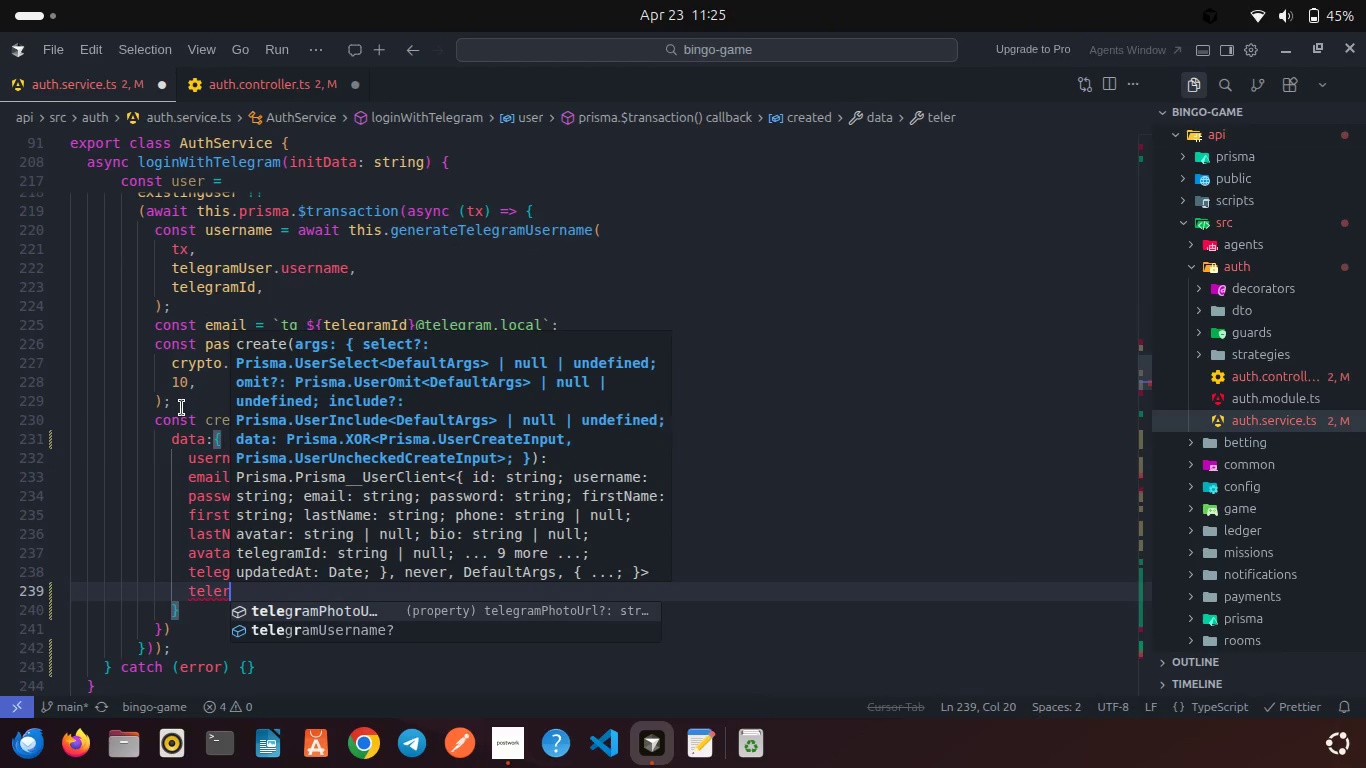 
key(ArrowDown)
 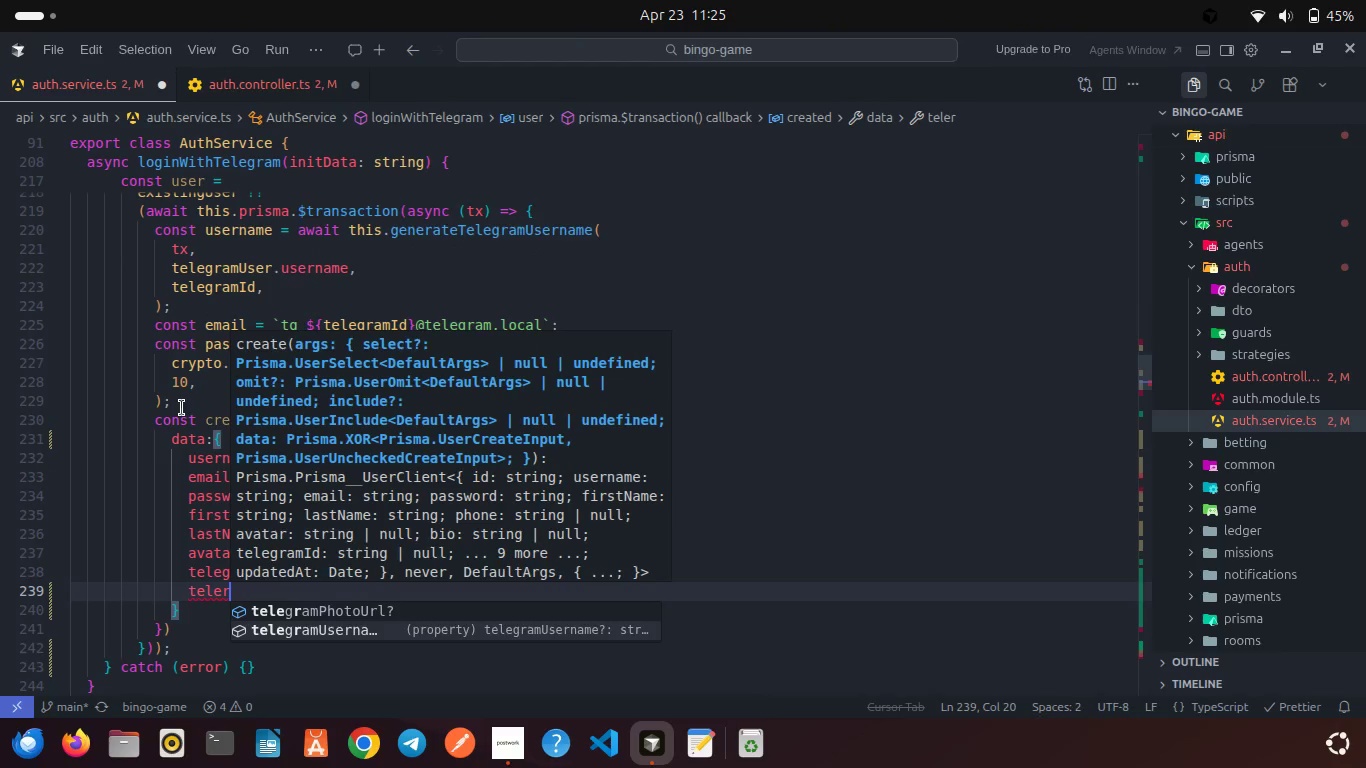 
key(Enter)
 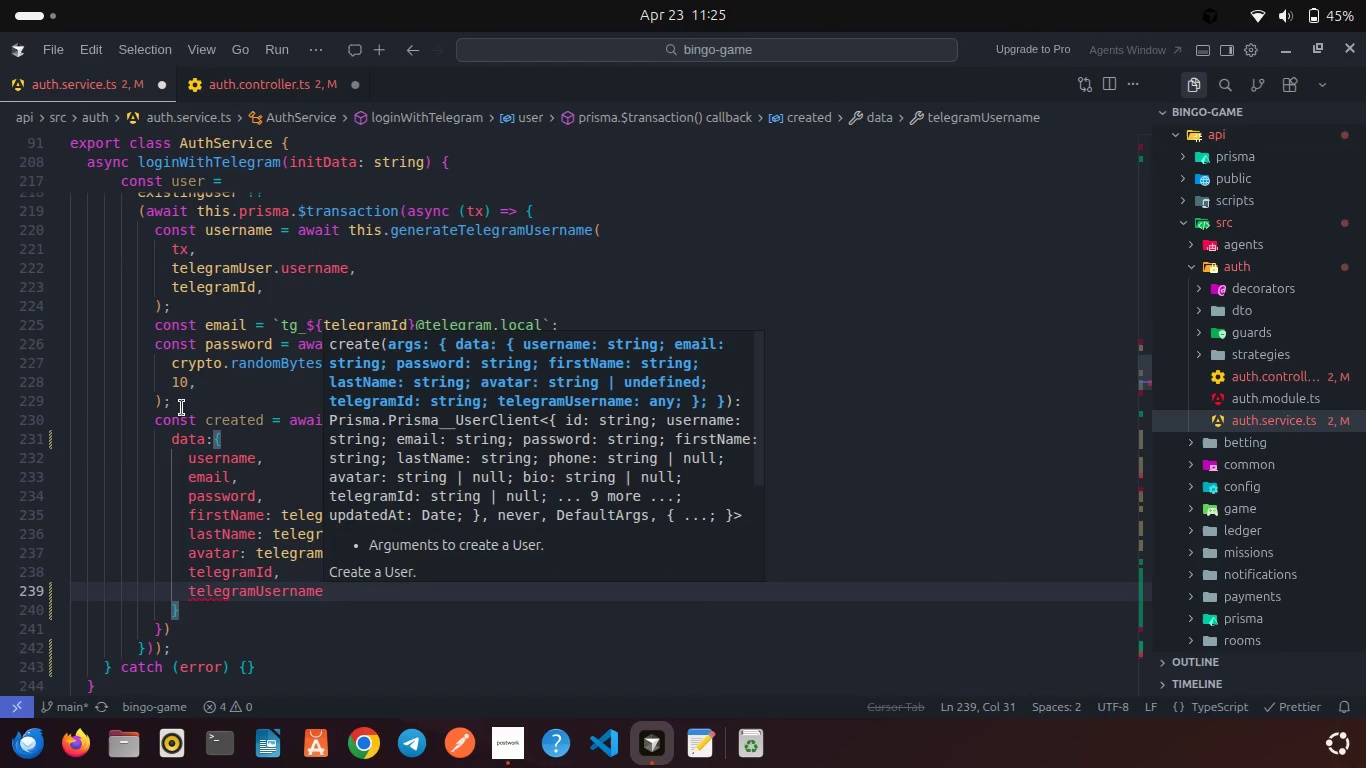 
type(: tele)
 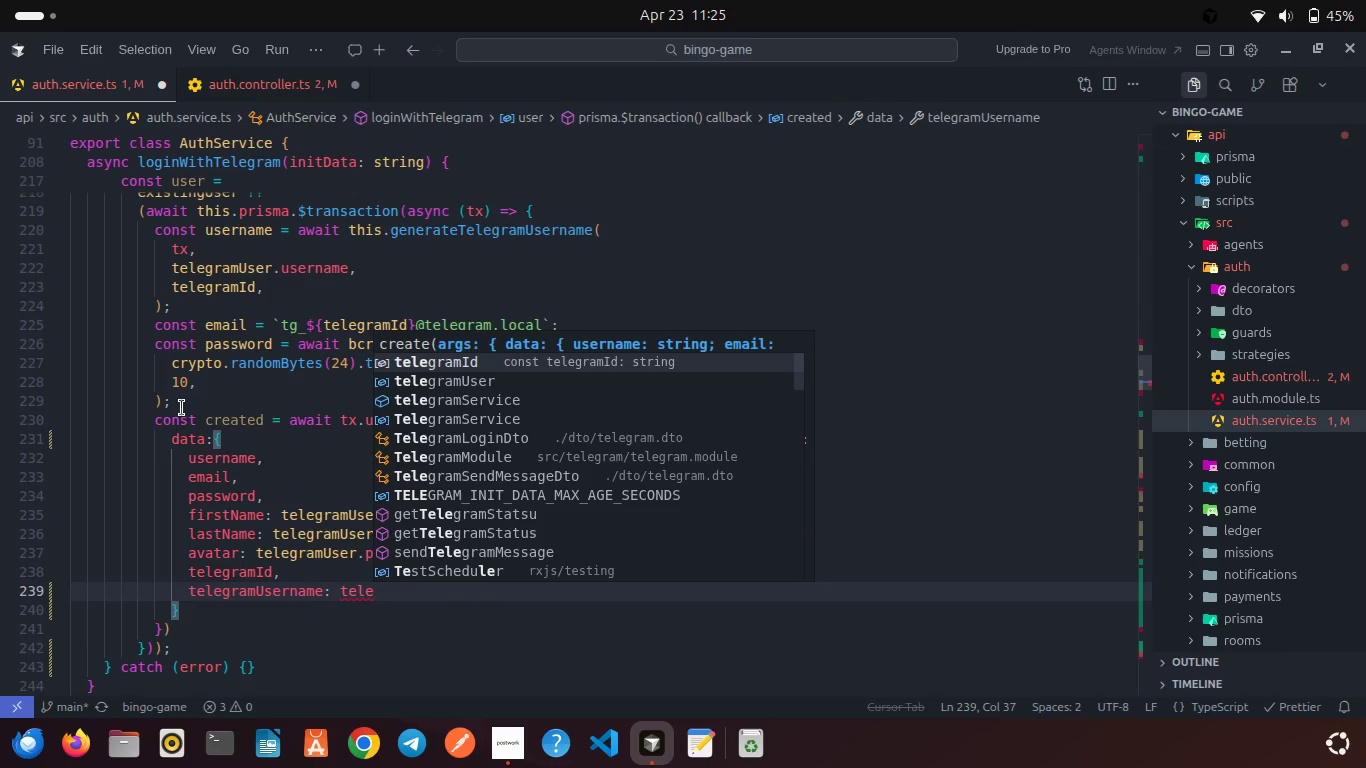 
key(ArrowDown)
 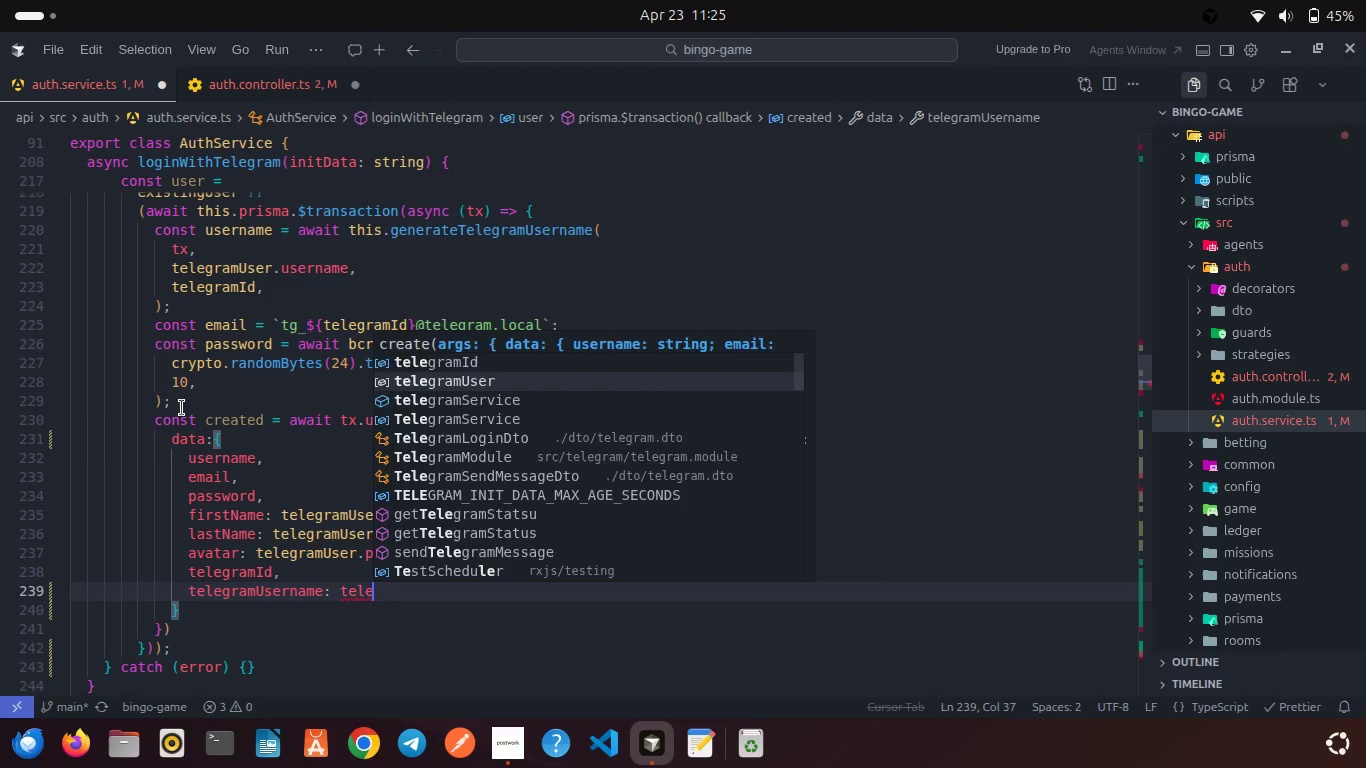 
key(Enter)
 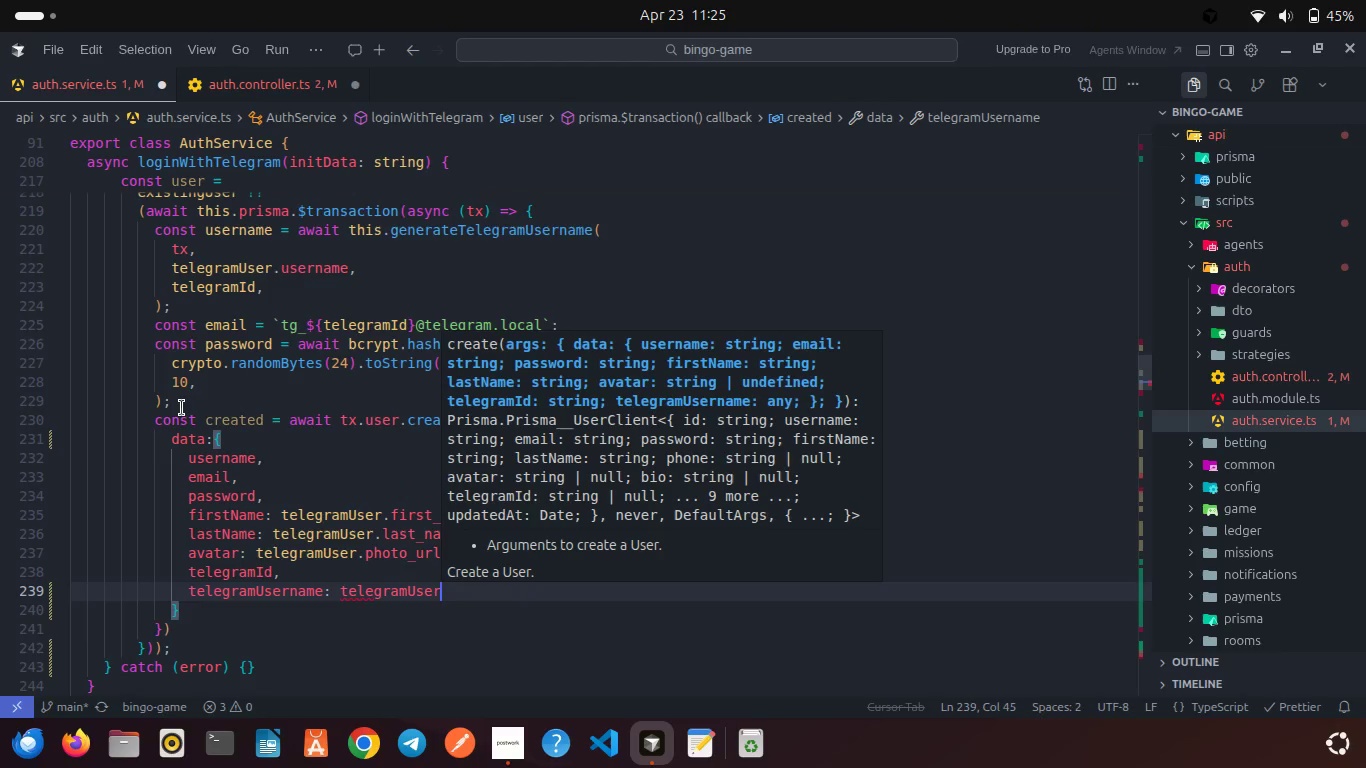 
type(.us)
 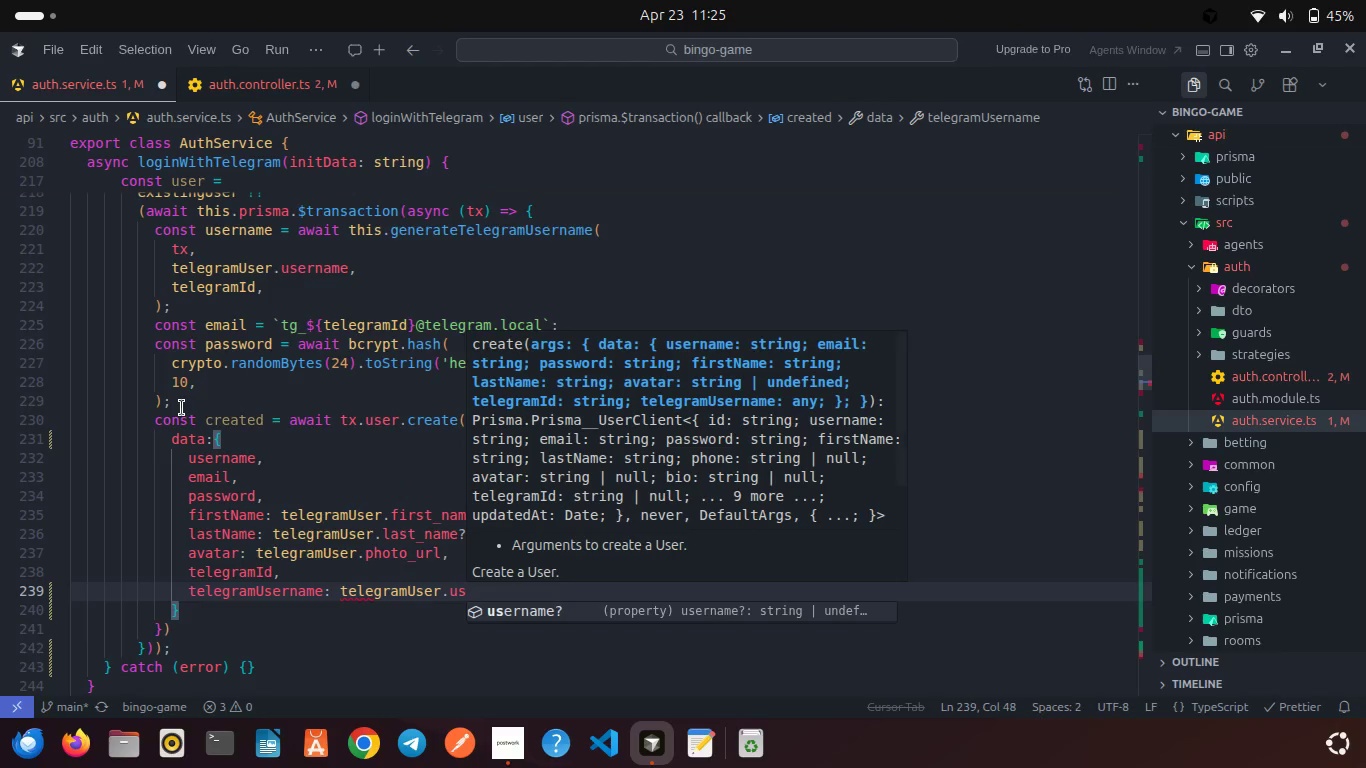 
key(Enter)
 